 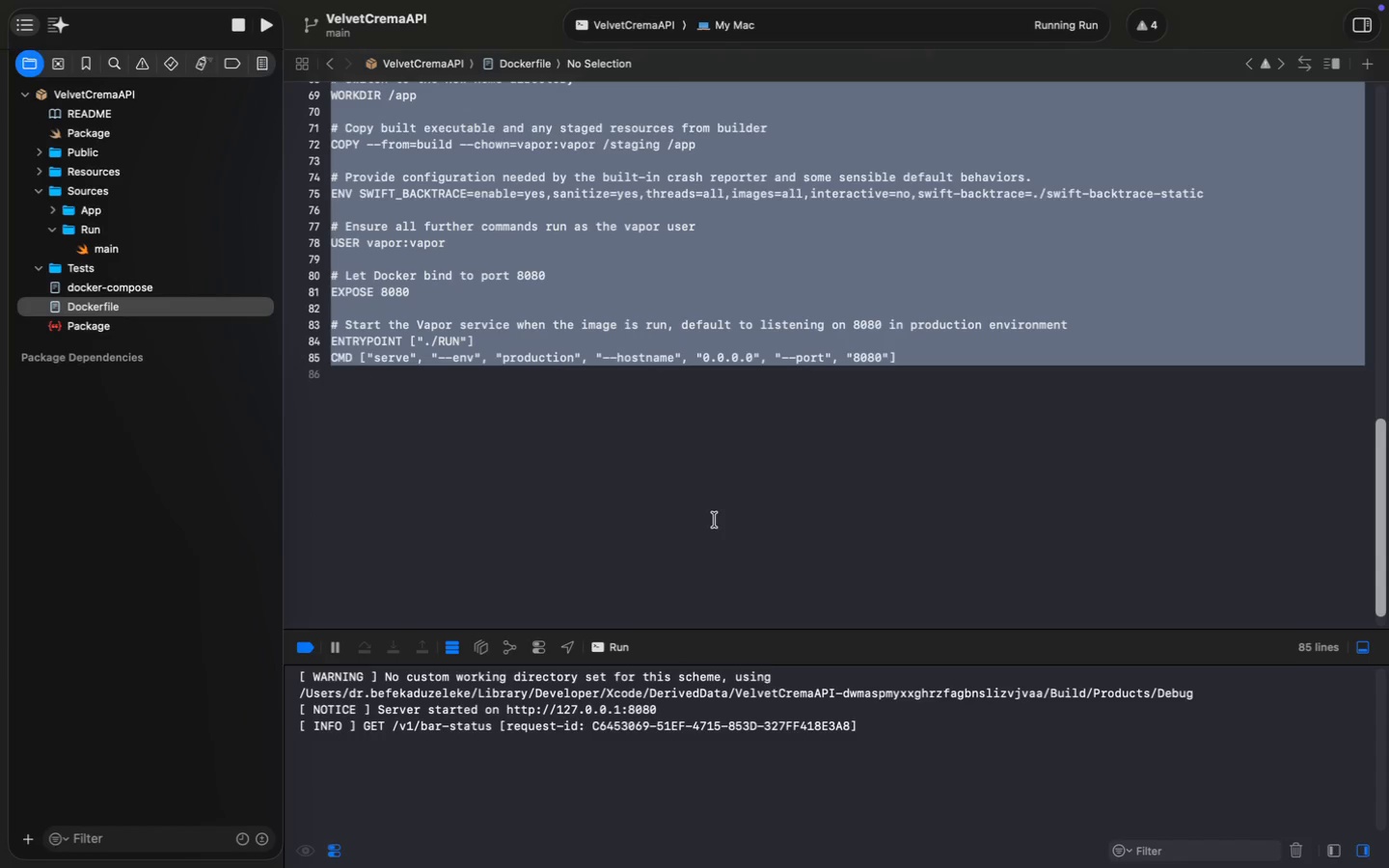 
key(Meta+C)
 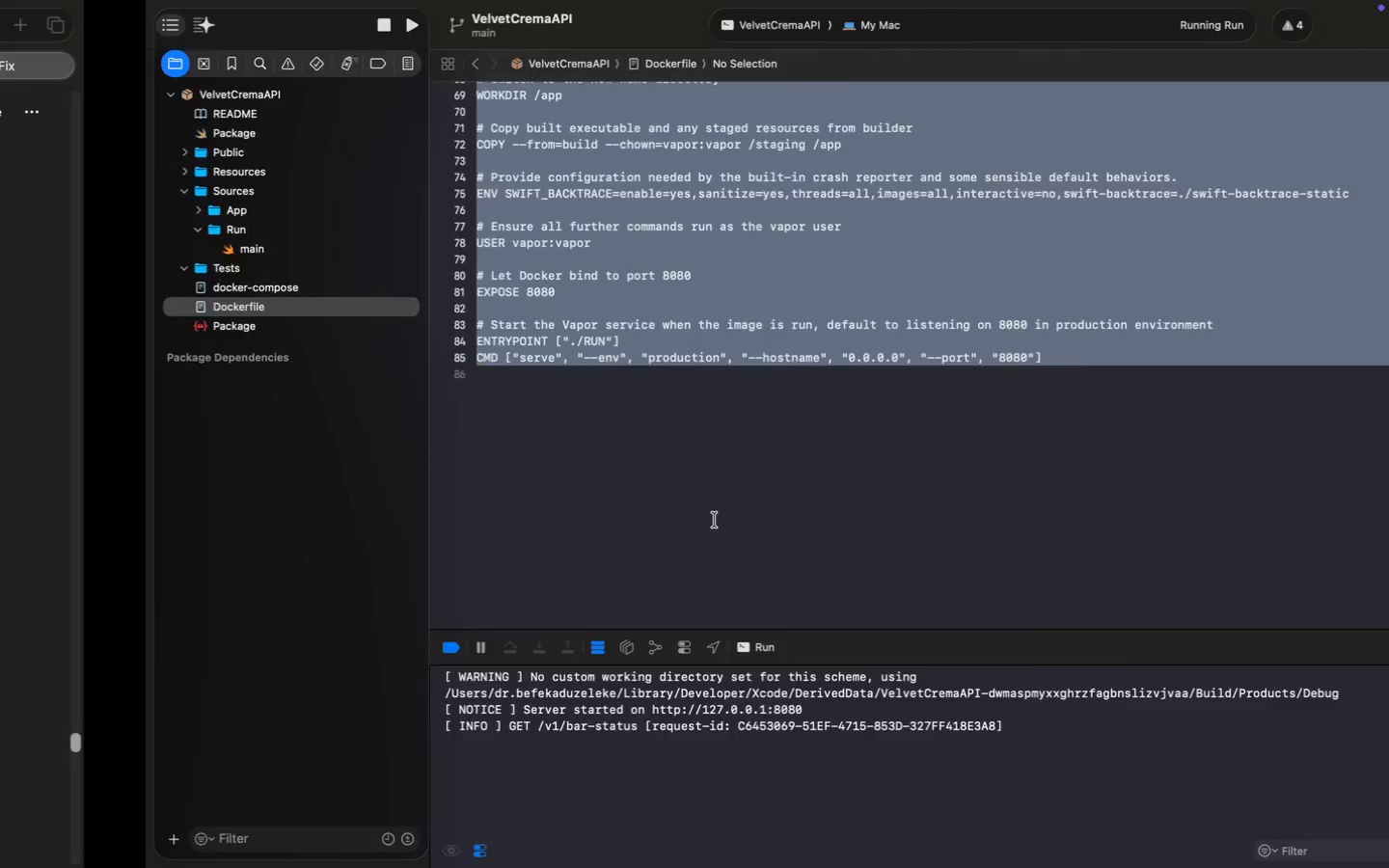 
key(Meta+CommandLeft)
 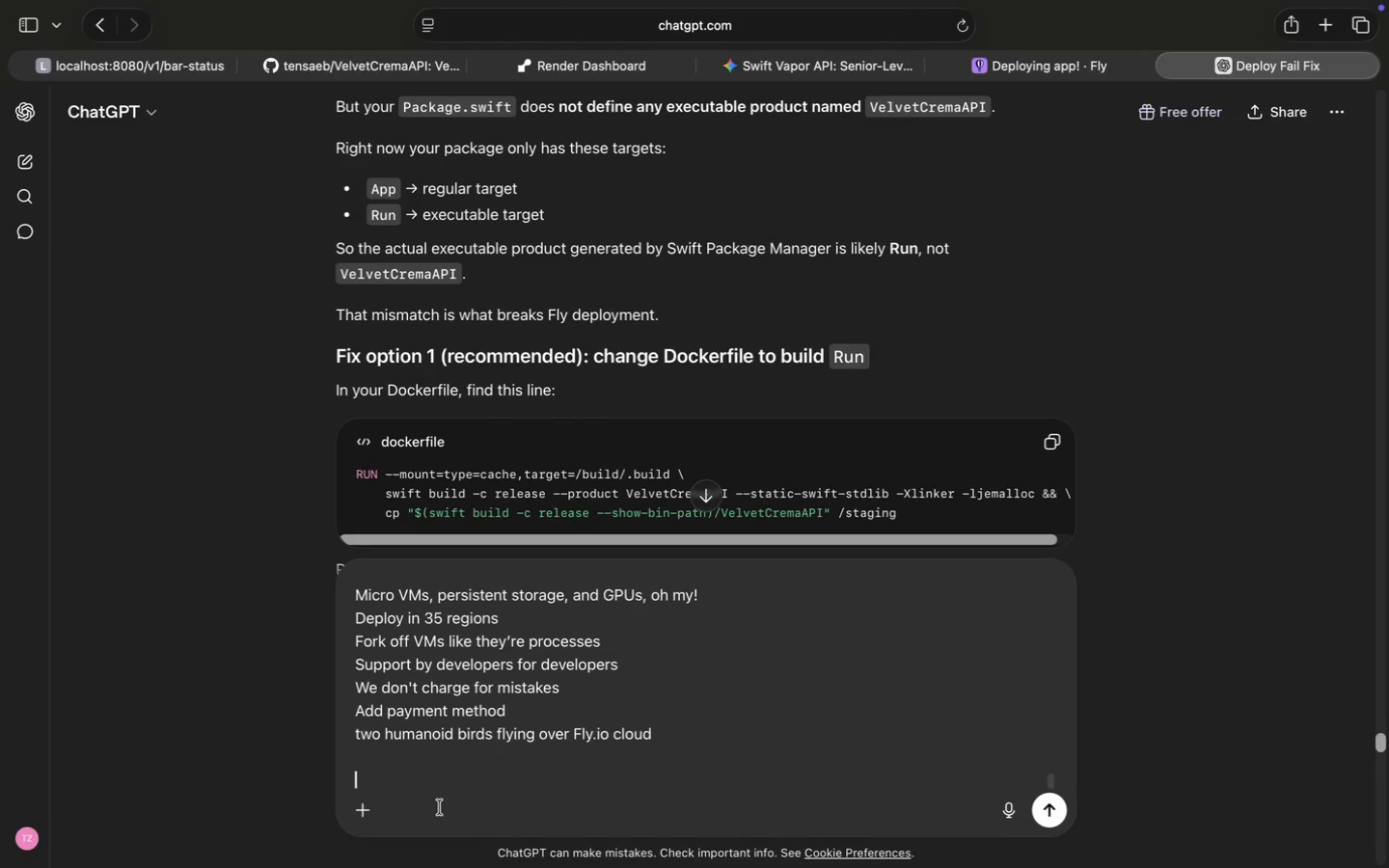 
key(Meta+V)
 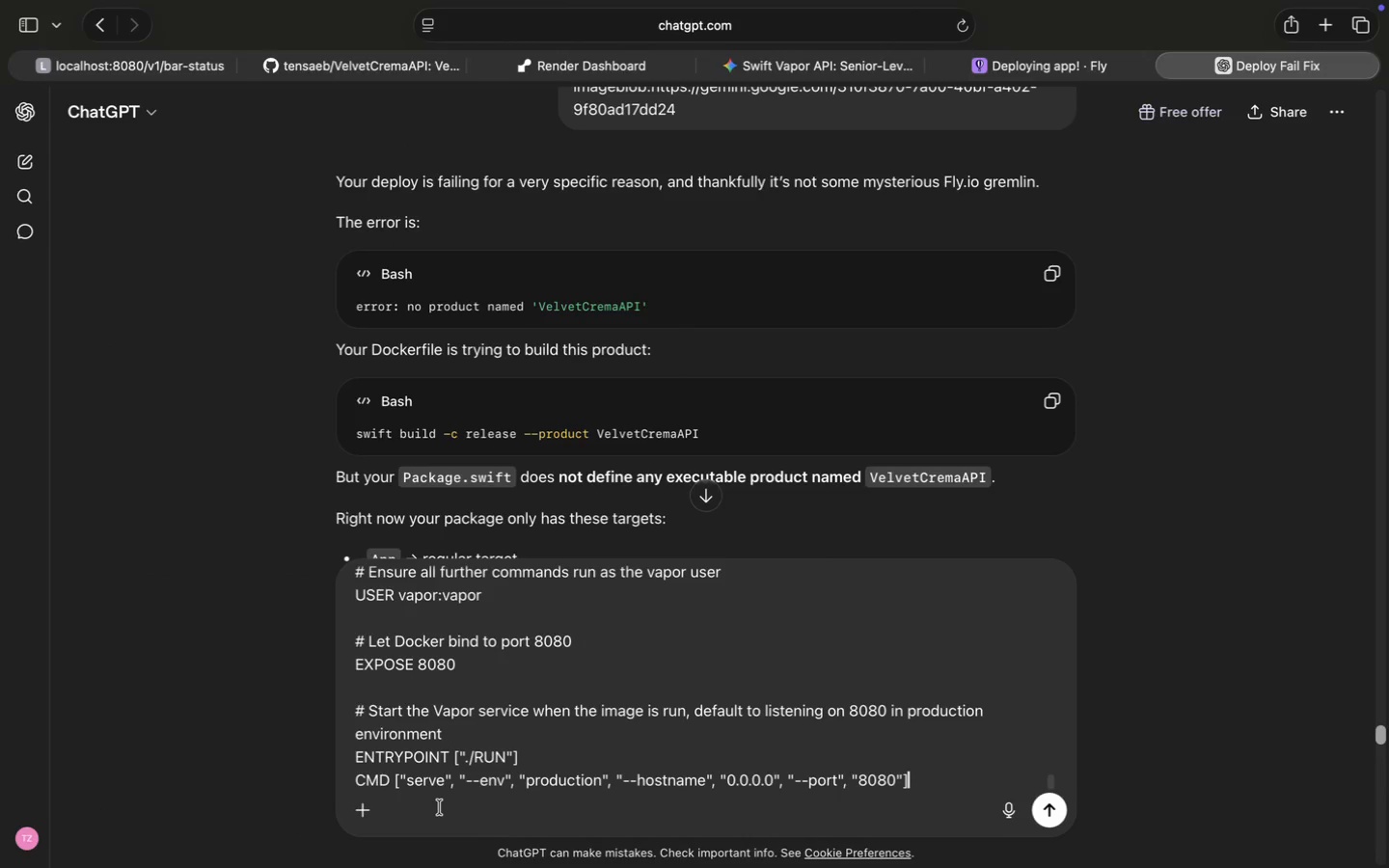 
key(Meta+A)
 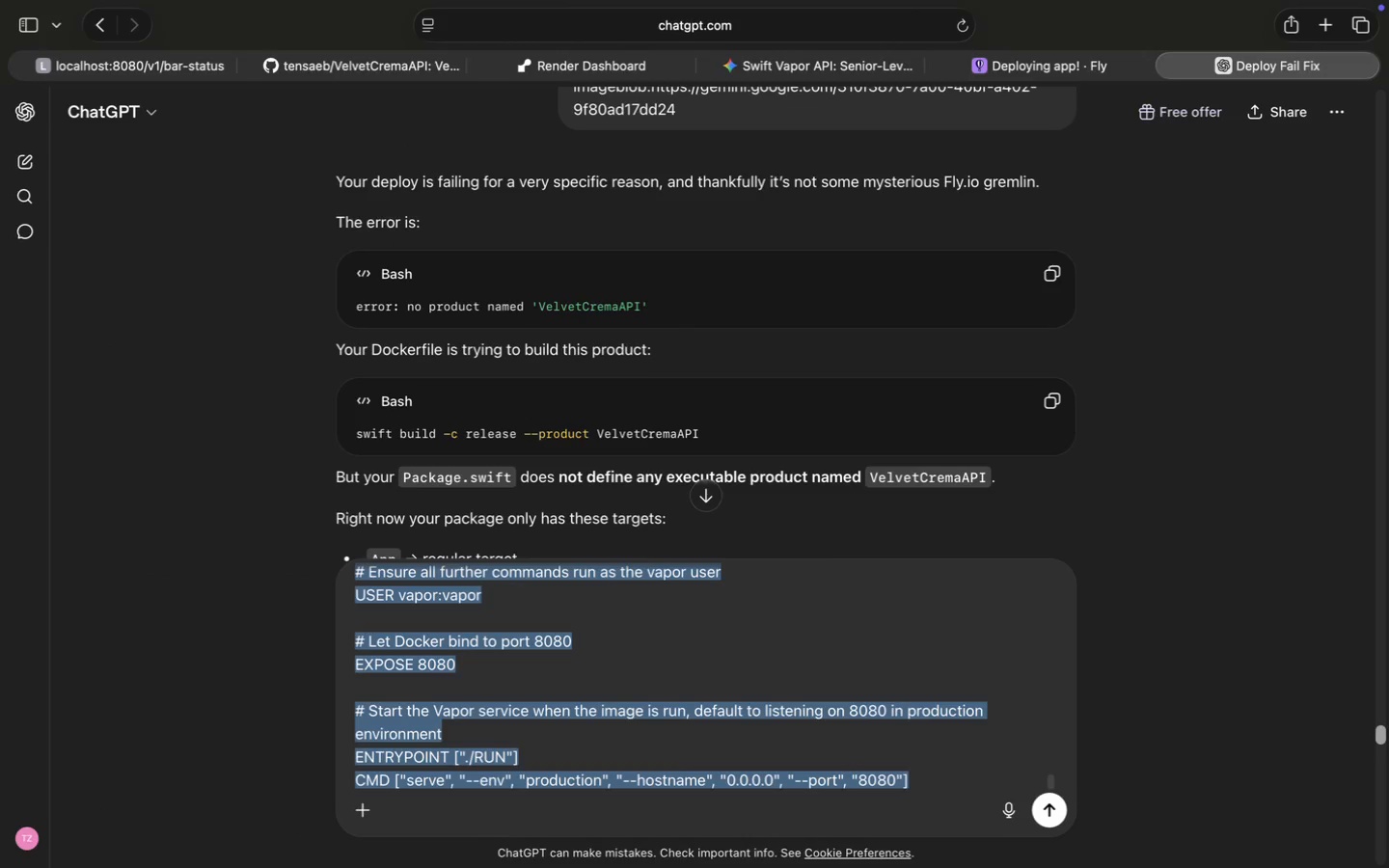 
key(Meta+C)
 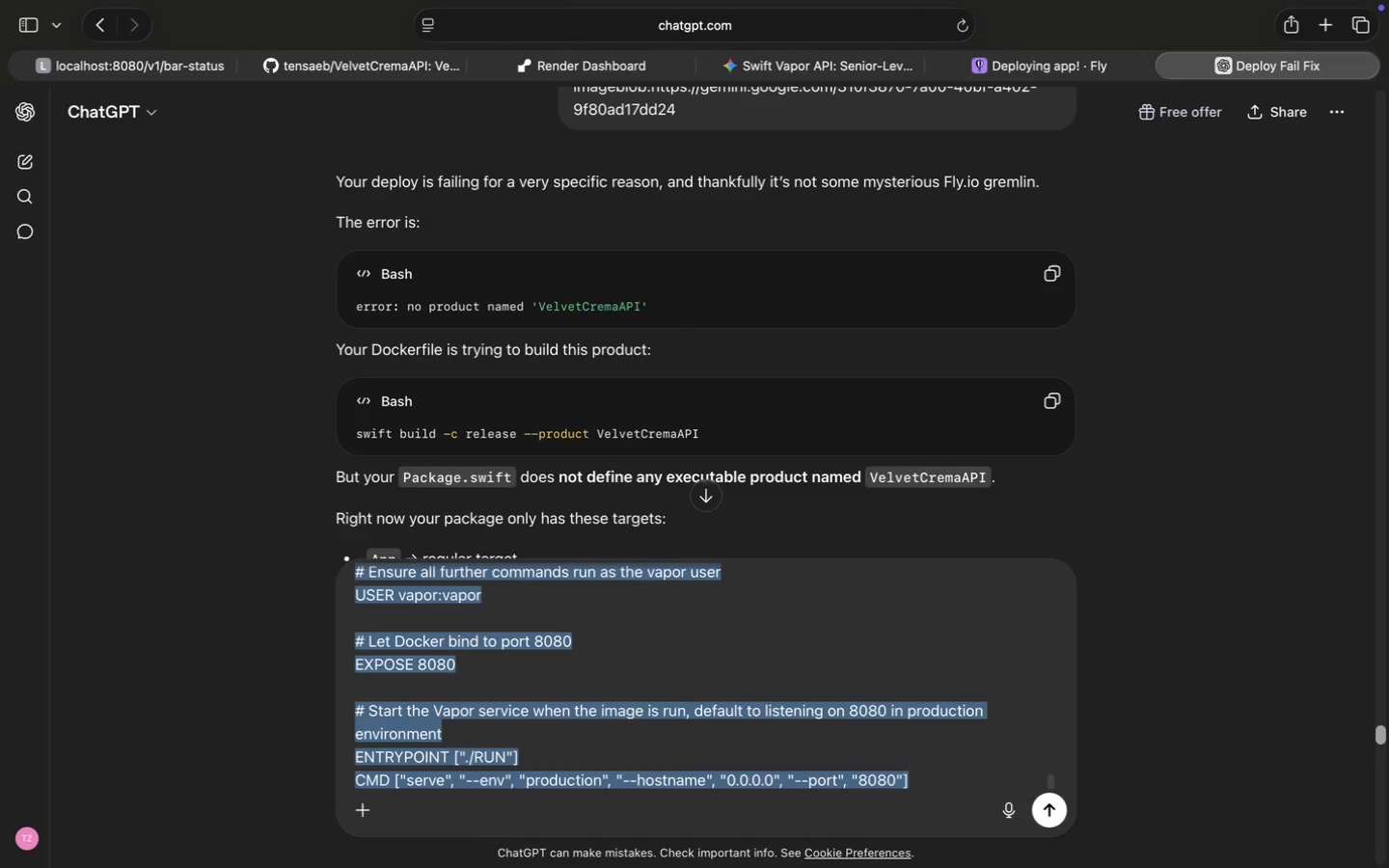 
key(Enter)
 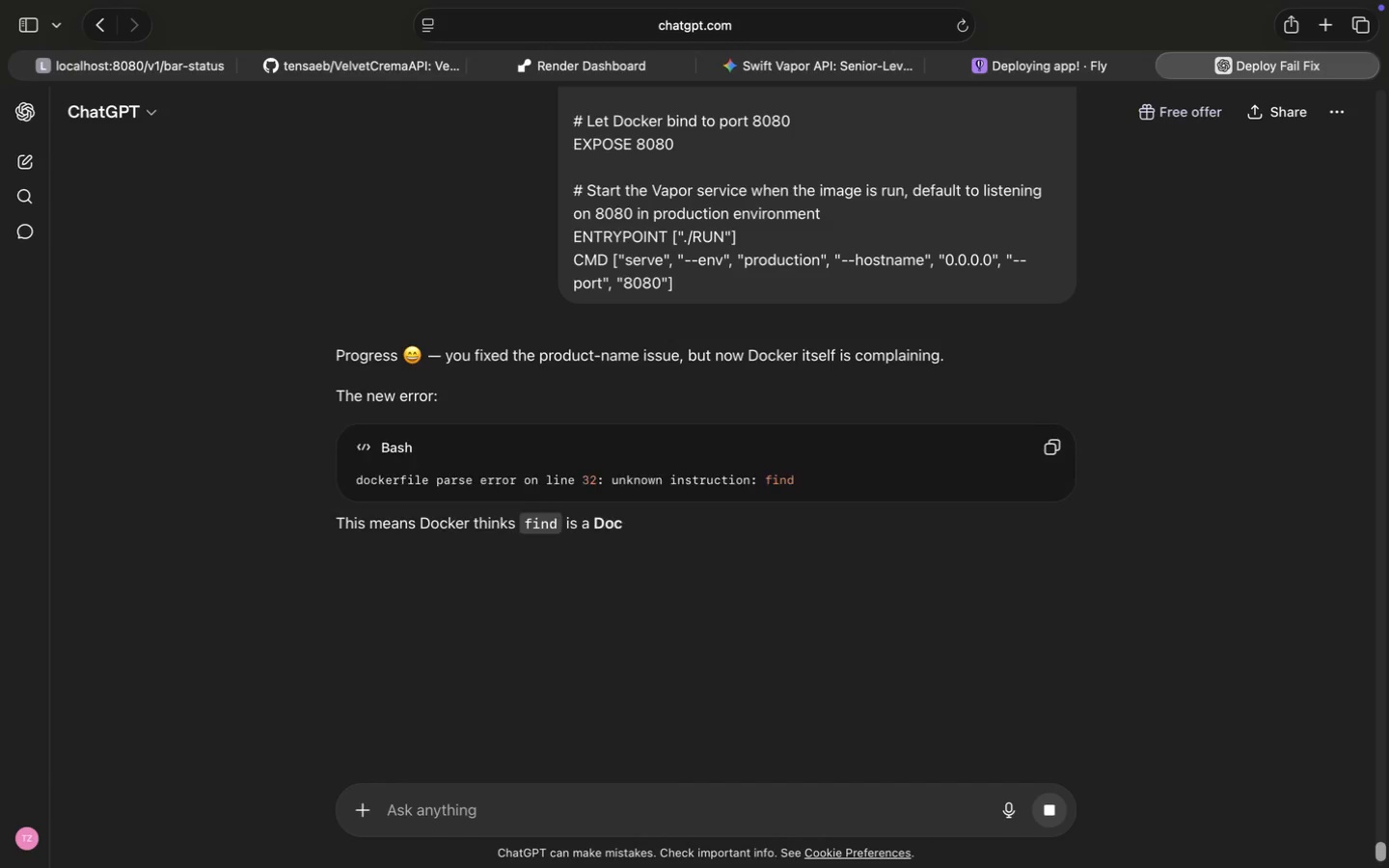 
wait(8.42)
 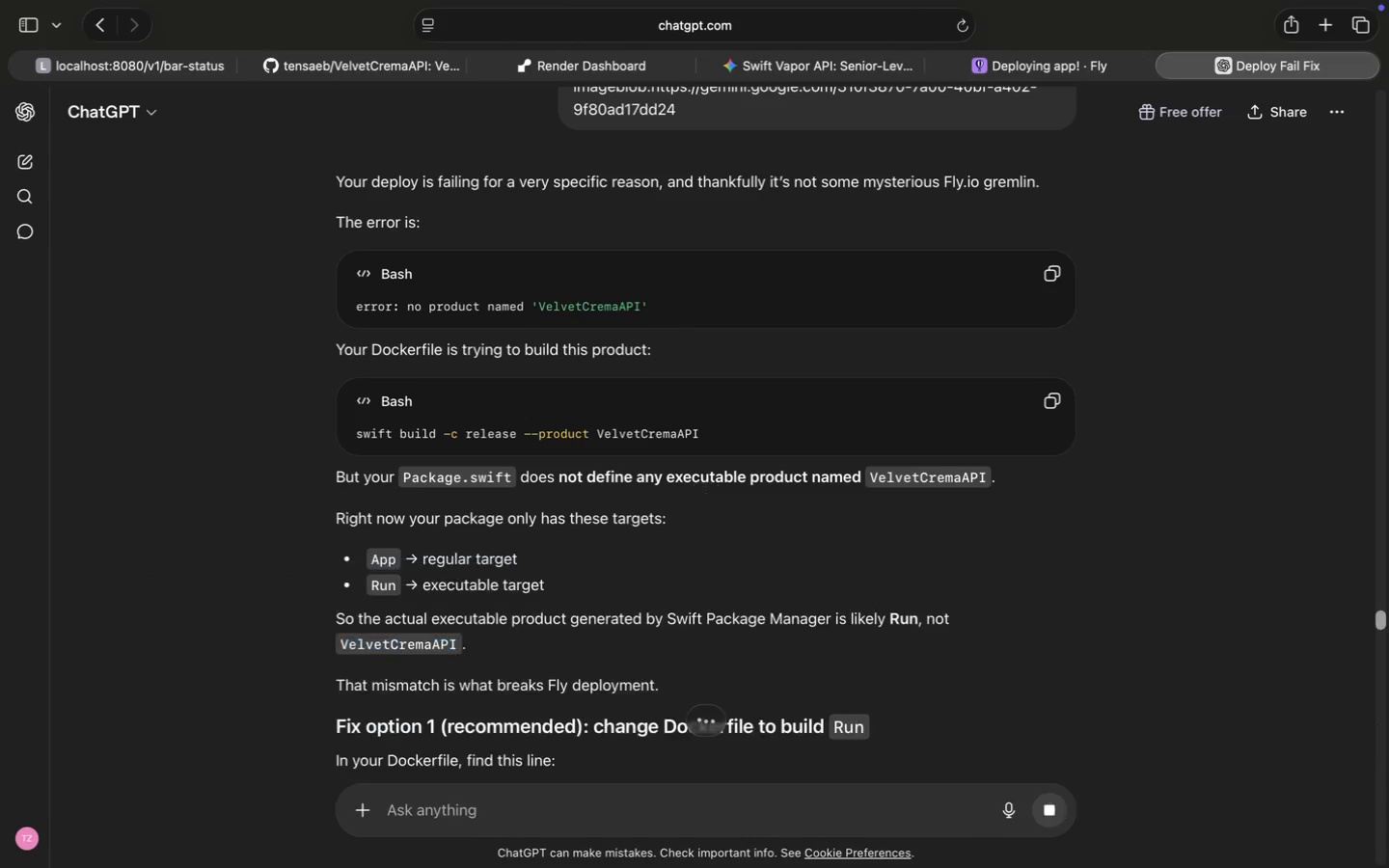 
scroll: coordinate [246, 686], scroll_direction: down, amount: 14.0
 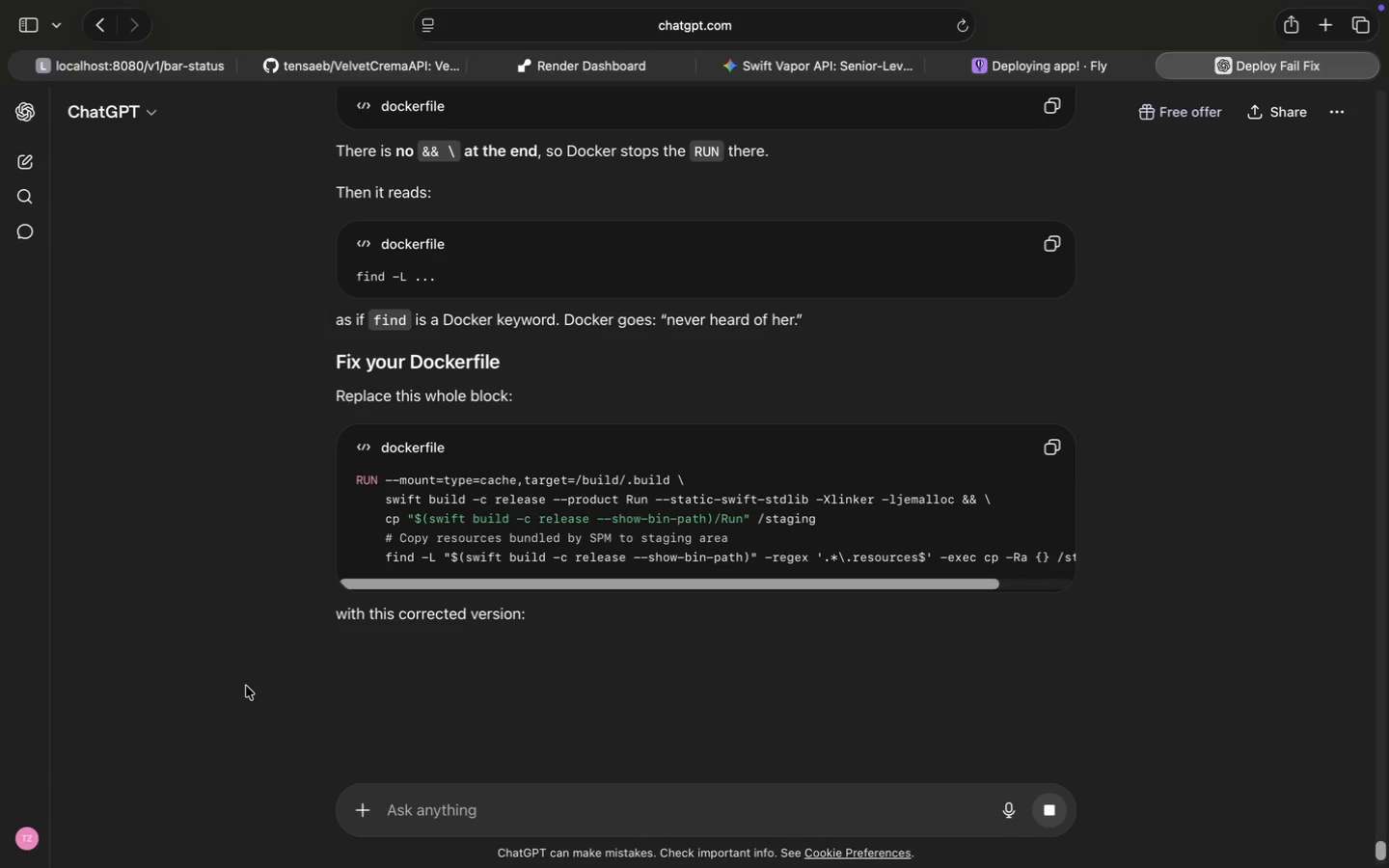 
wait(6.14)
 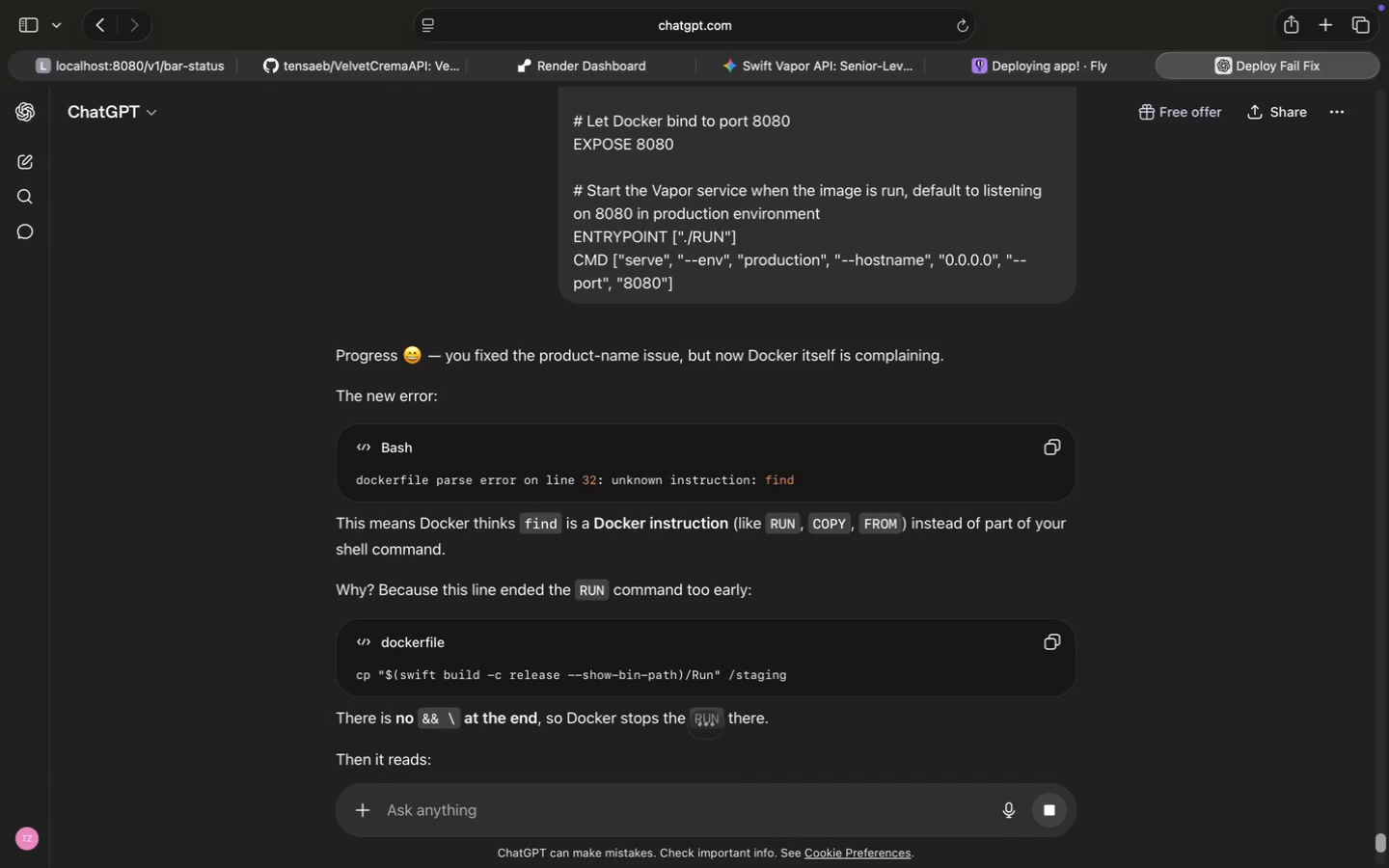 
scroll: coordinate [1049, 347], scroll_direction: up, amount: 40.0
 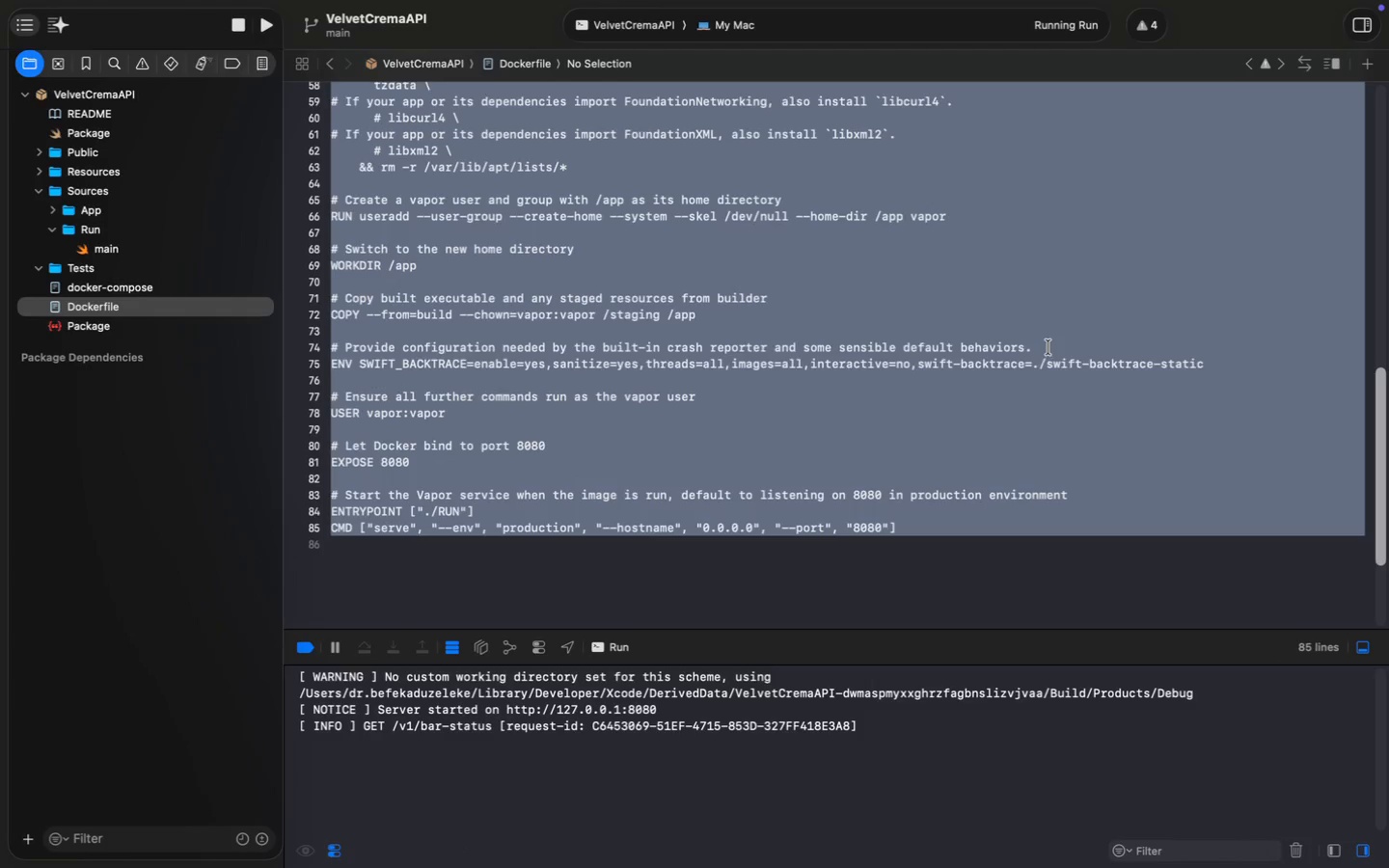 
left_click([596, 347])
 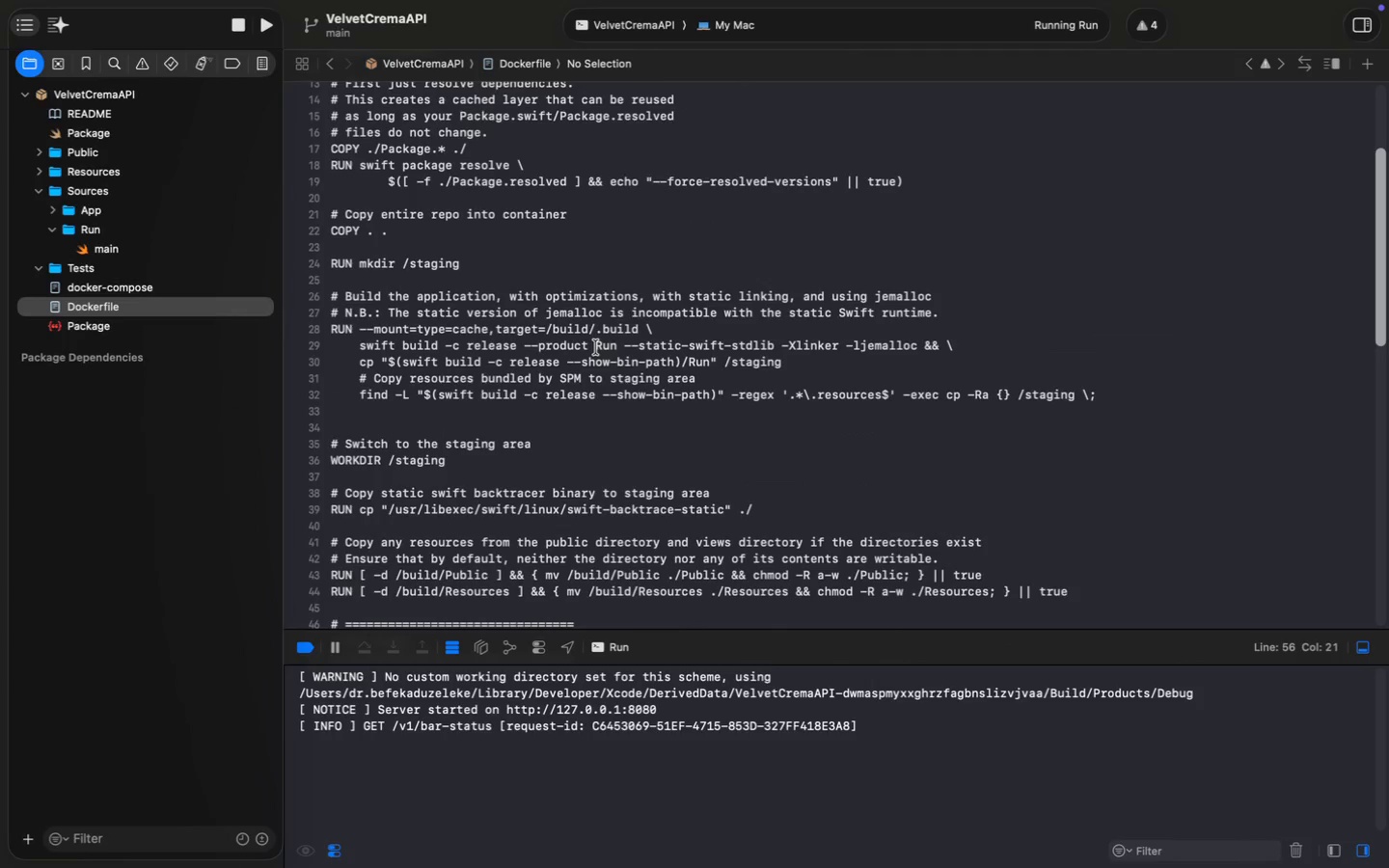 
scroll: coordinate [596, 347], scroll_direction: up, amount: 46.0
 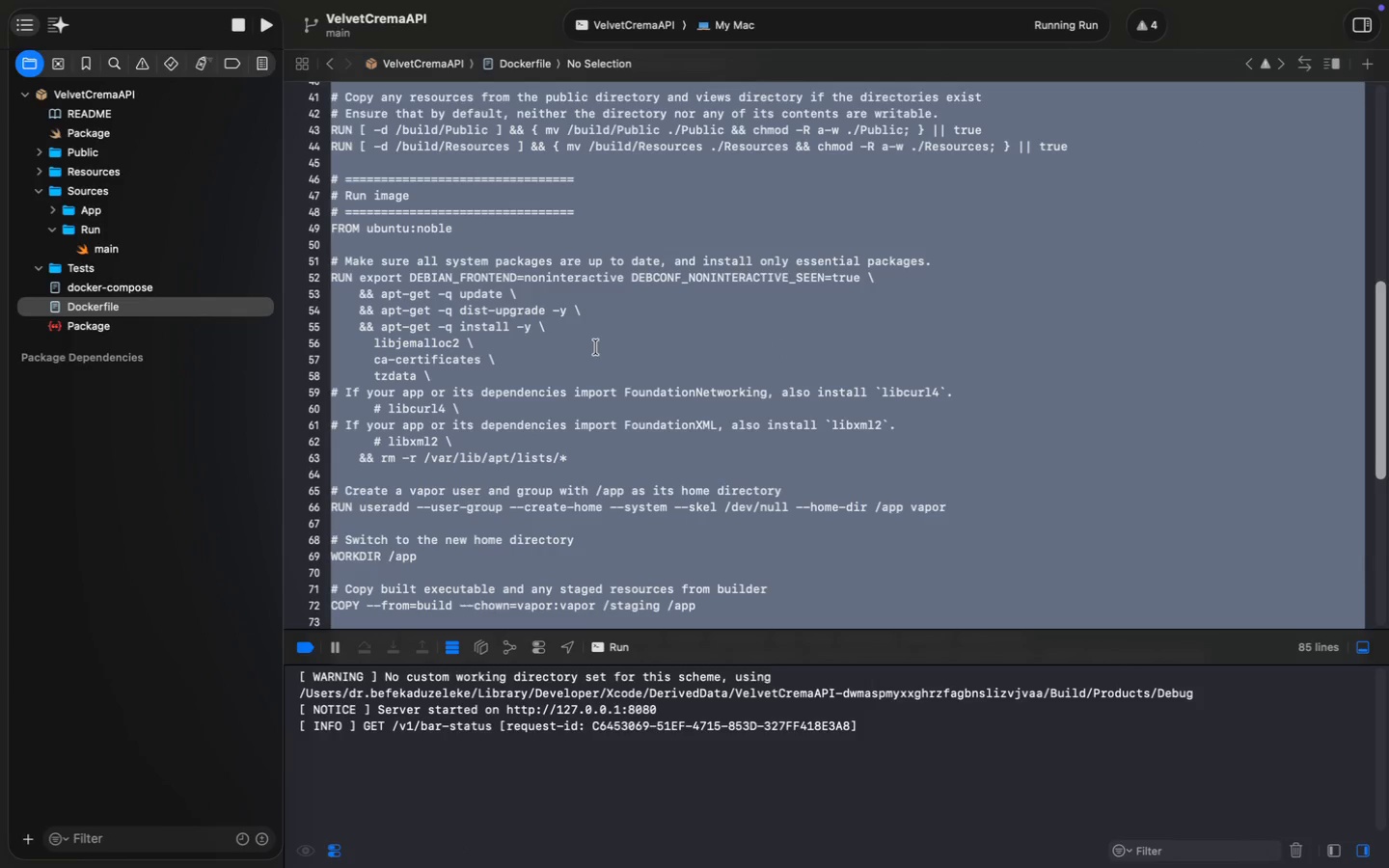 
left_click_drag(start_coordinate=[1129, 400], to_coordinate=[313, 325])
 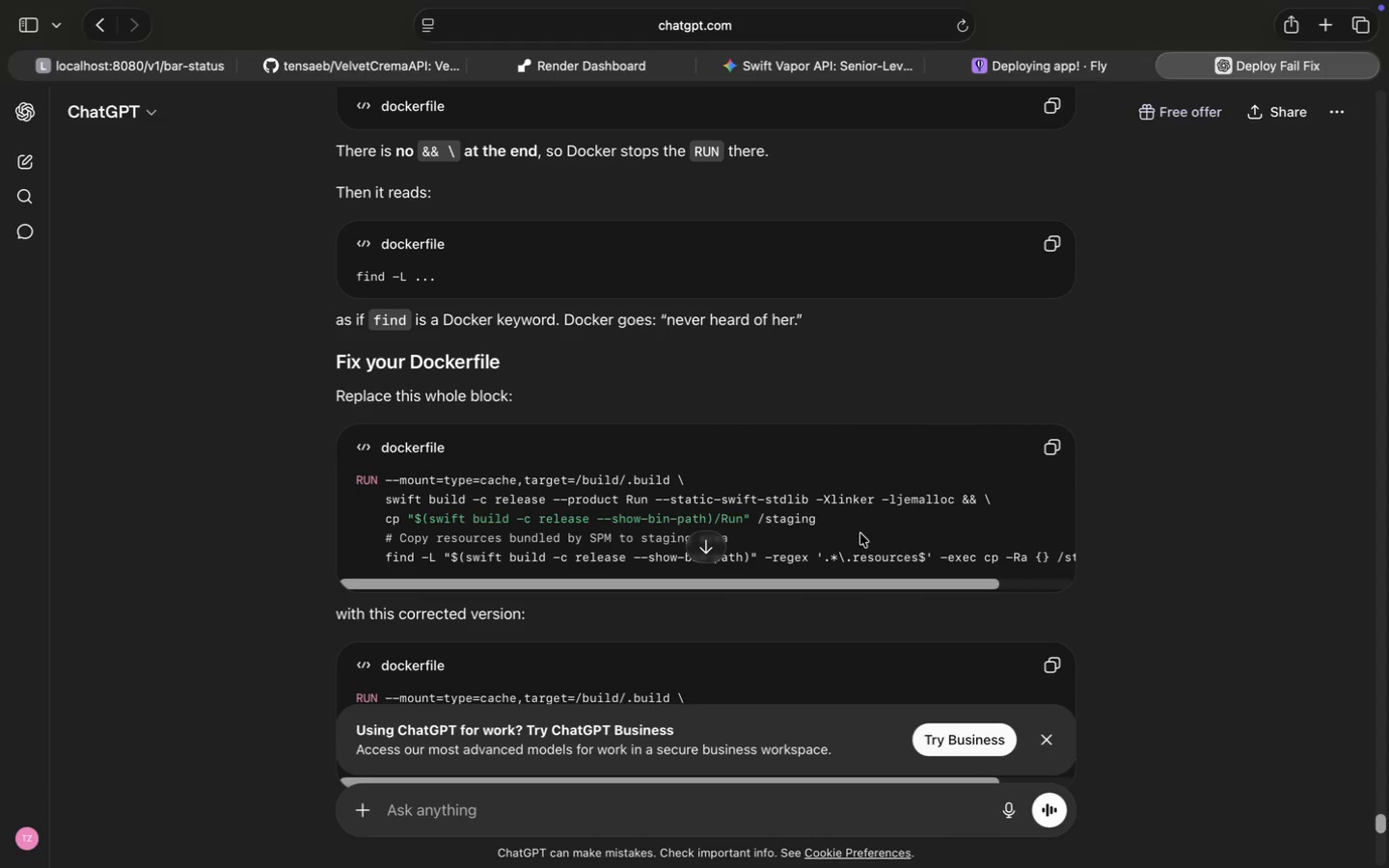 
wait(7.28)
 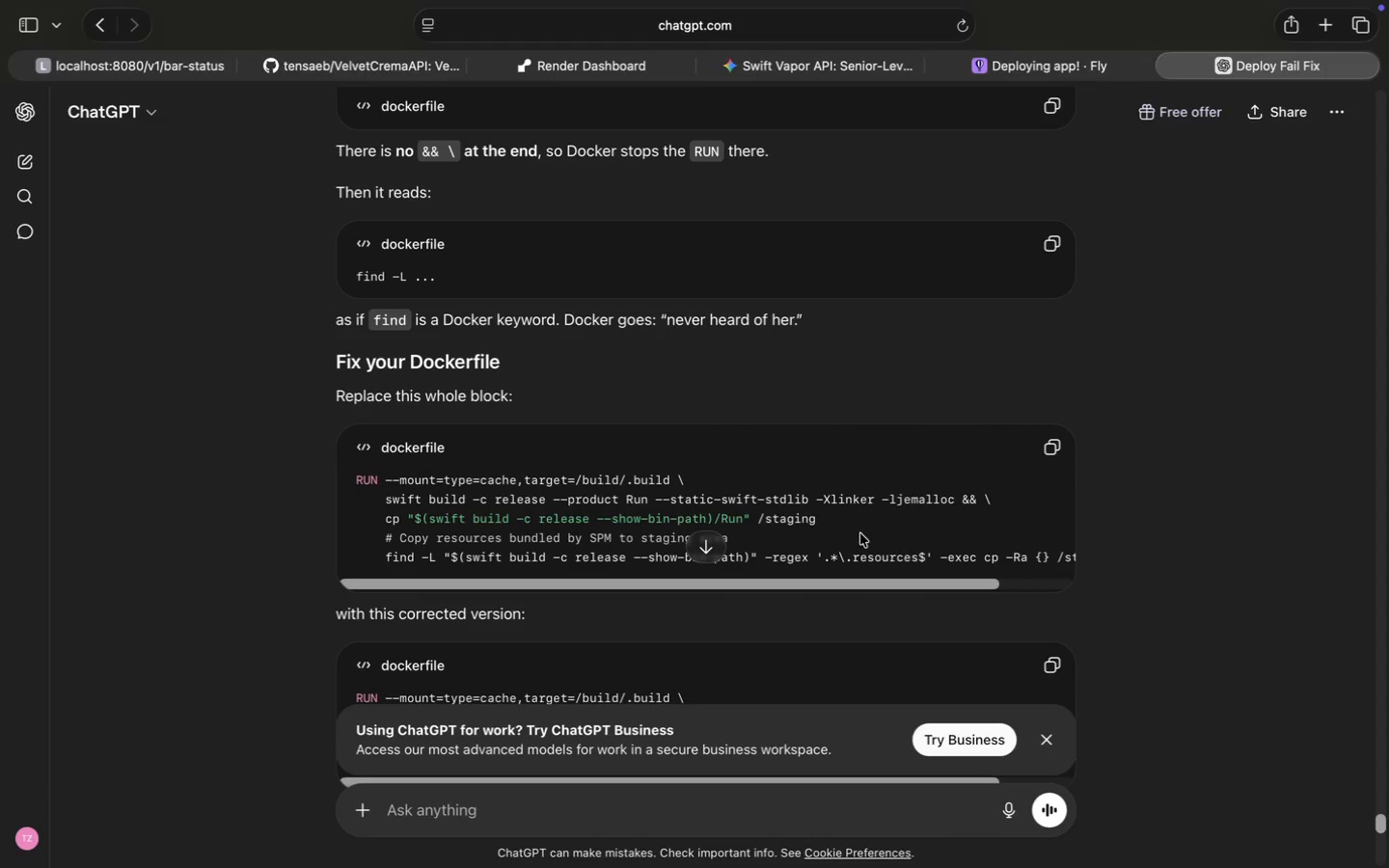 
left_click([1045, 740])
 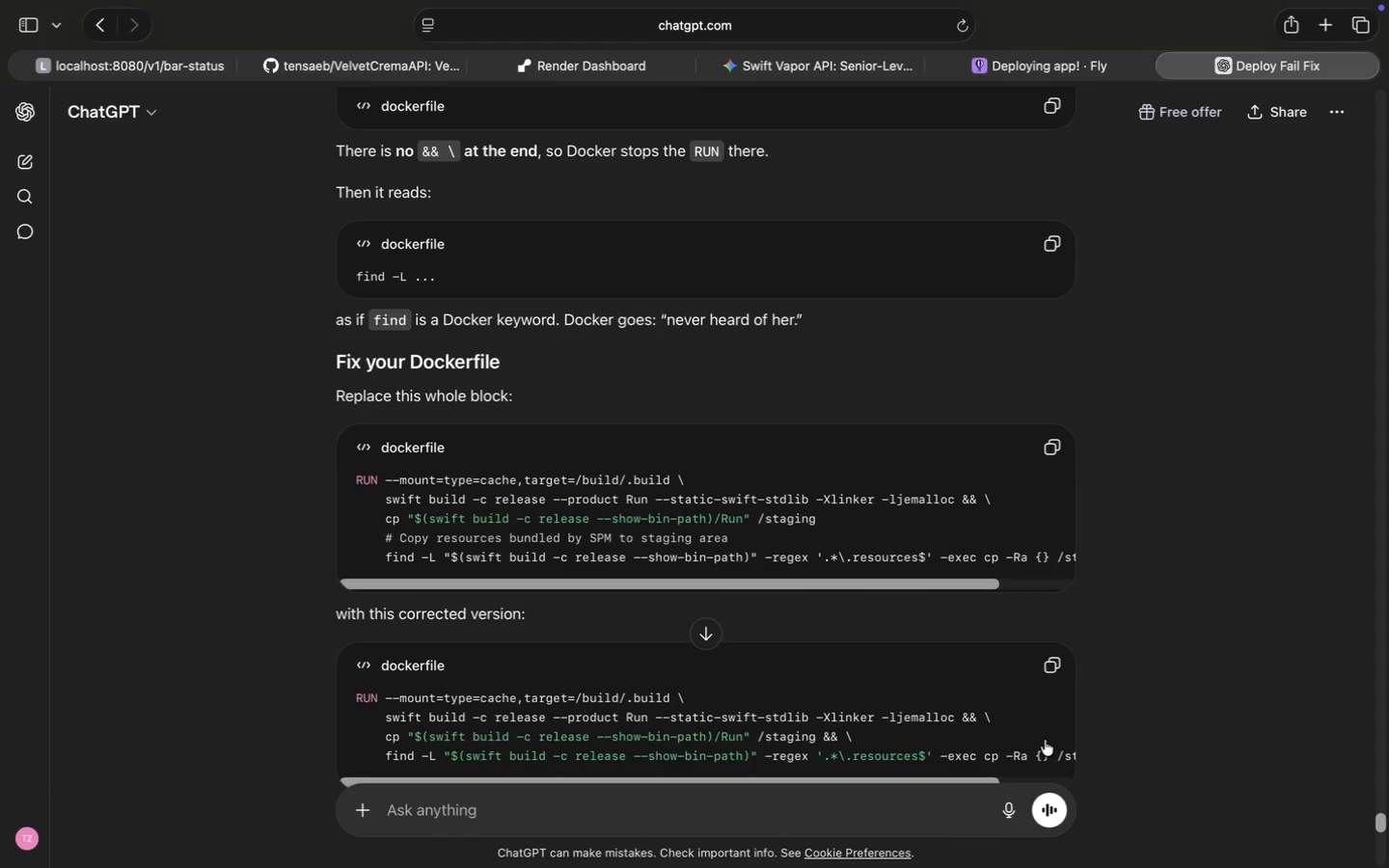 
scroll: coordinate [789, 617], scroll_direction: down, amount: 12.0
 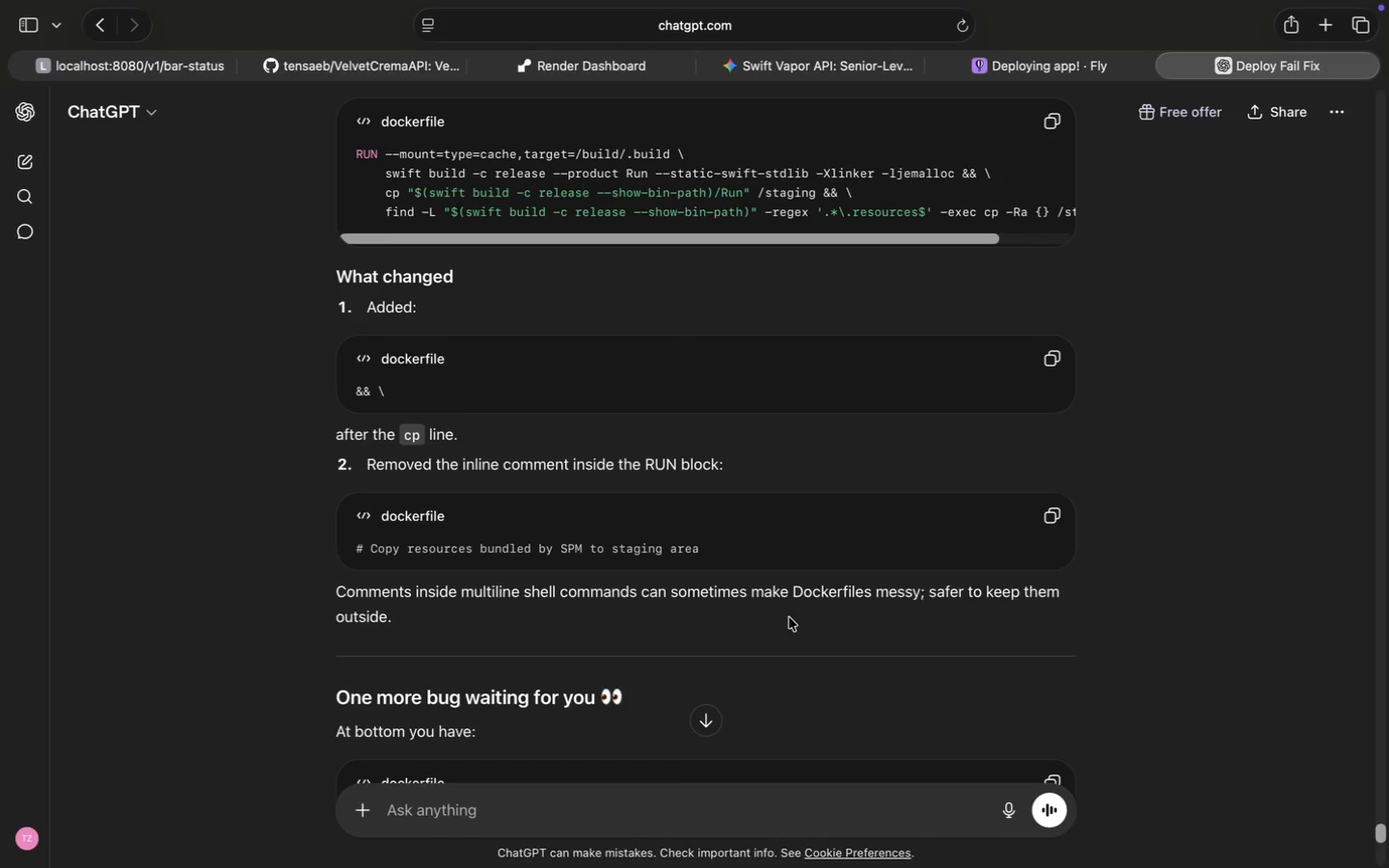 
scroll: coordinate [789, 617], scroll_direction: up, amount: 1.0
 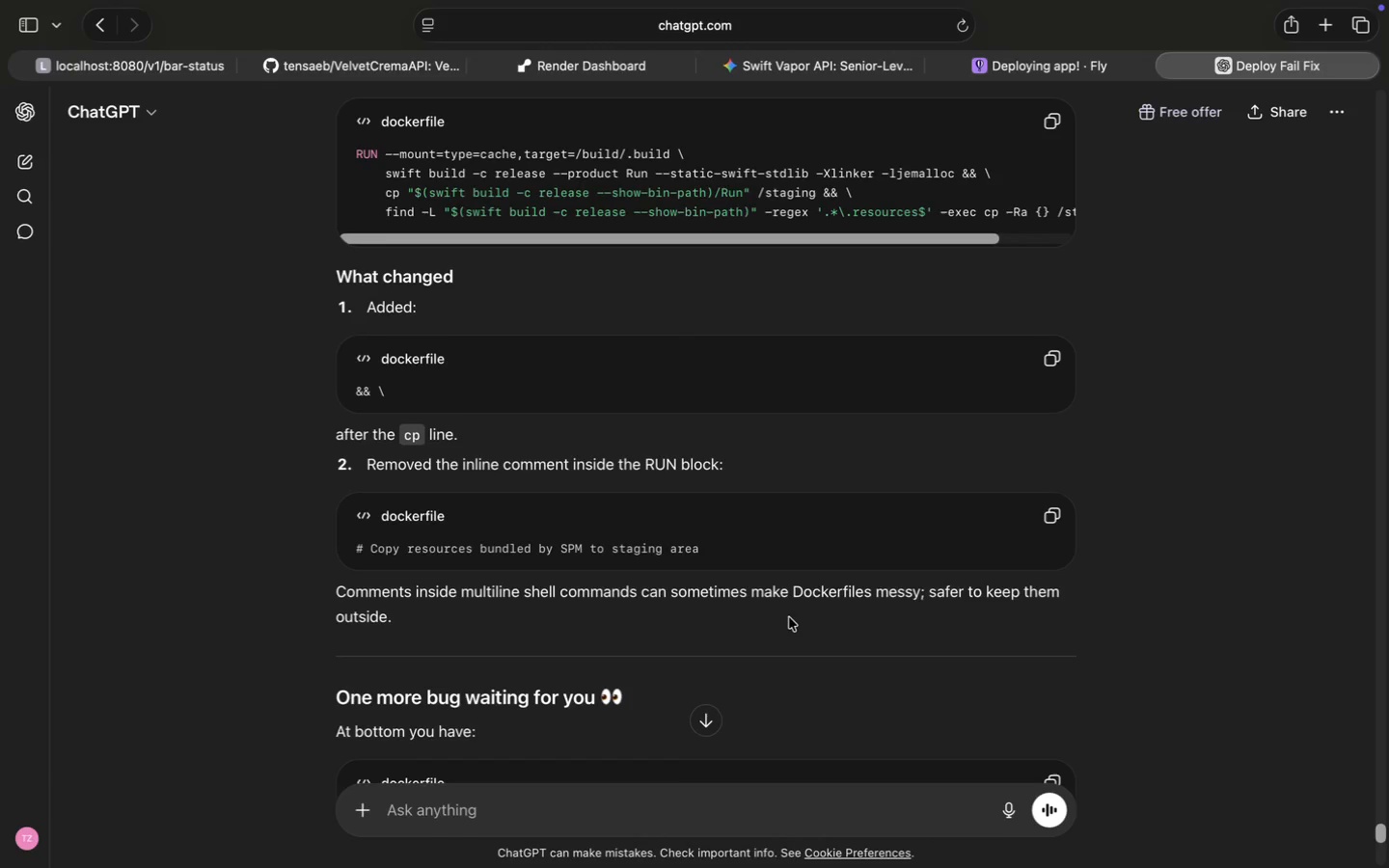 
scroll: coordinate [789, 617], scroll_direction: down, amount: 10.0
 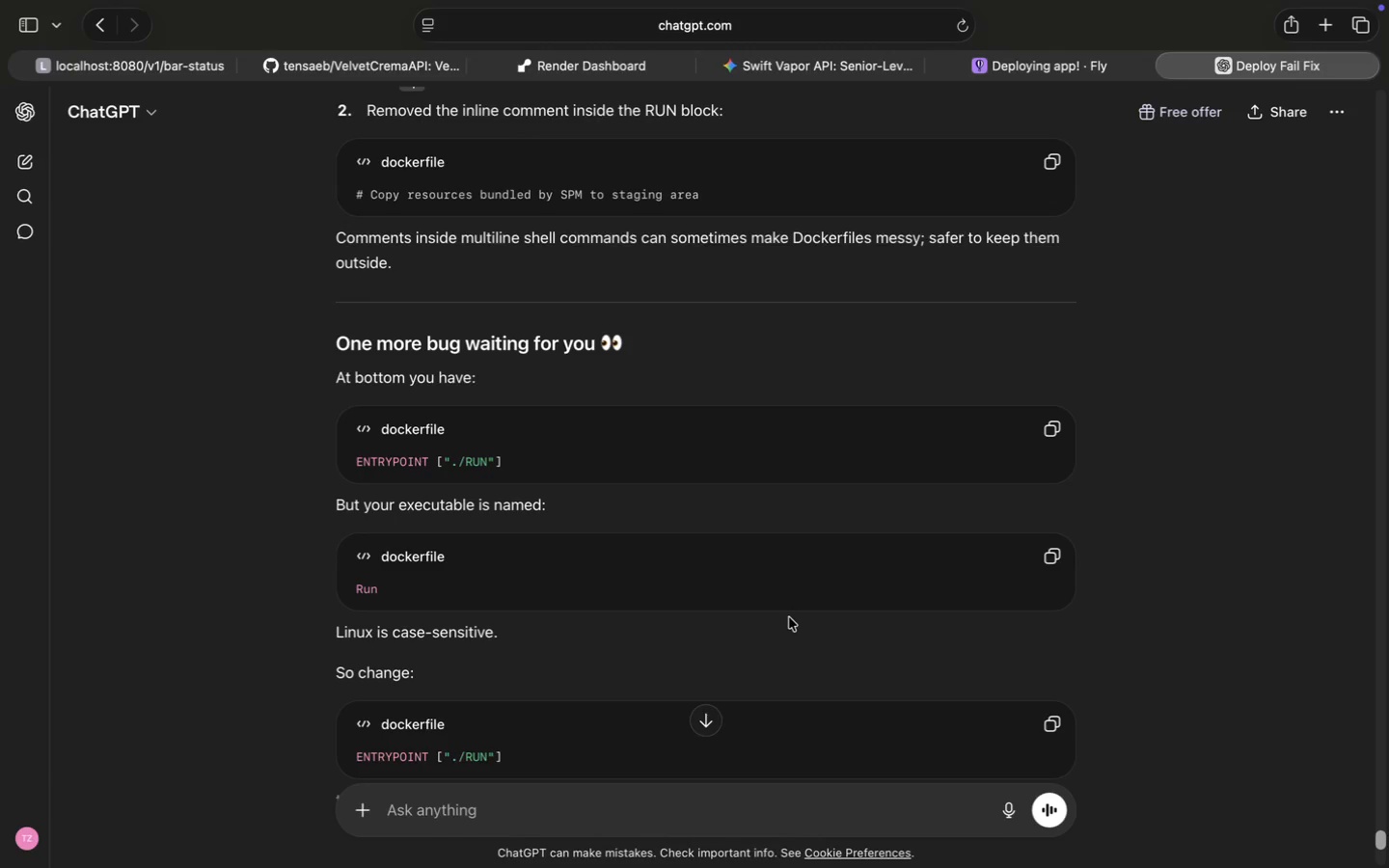 
wait(13.75)
 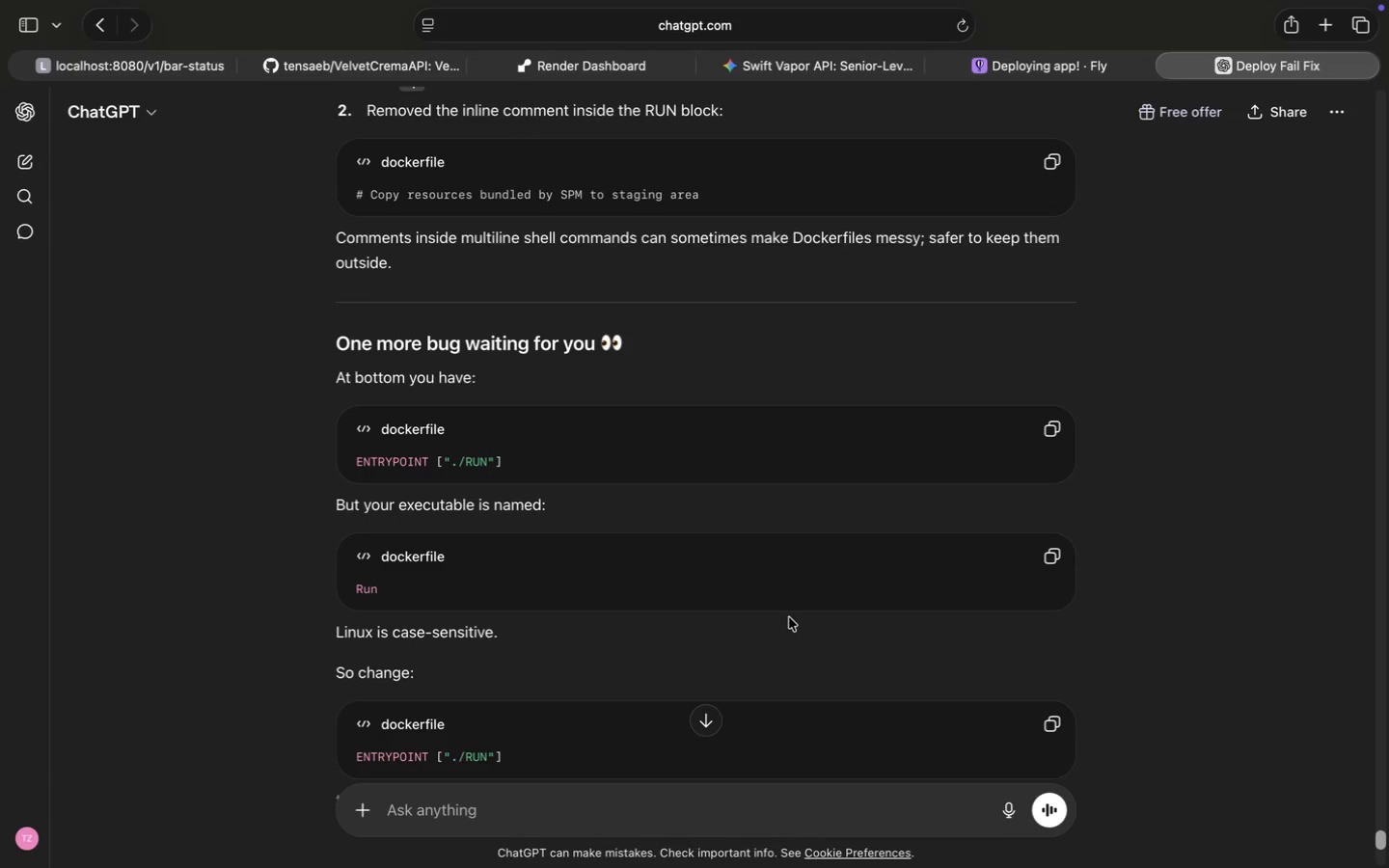 
scroll: coordinate [587, 649], scroll_direction: down, amount: 11.0
 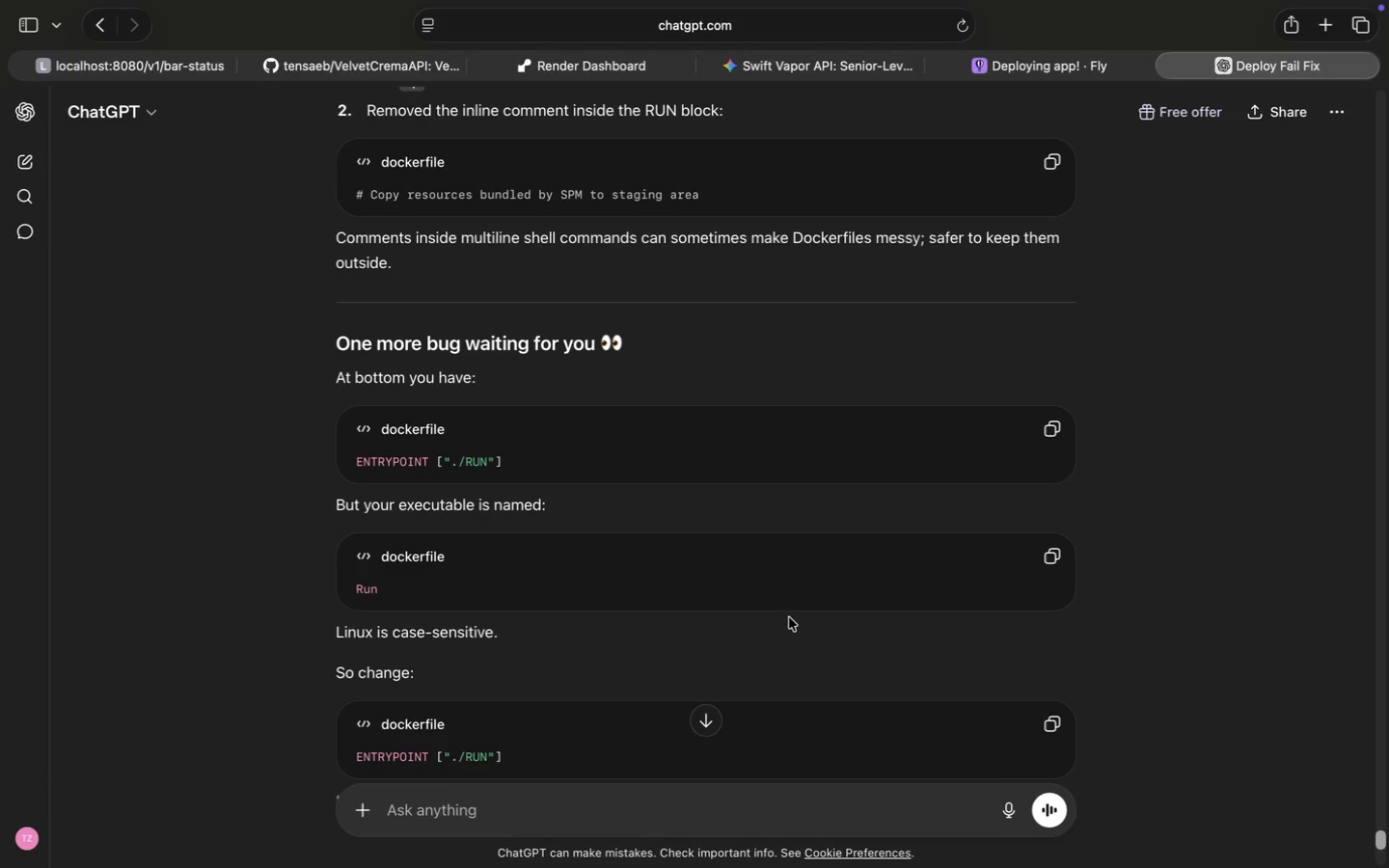 
scroll: coordinate [587, 649], scroll_direction: up, amount: 1.0
 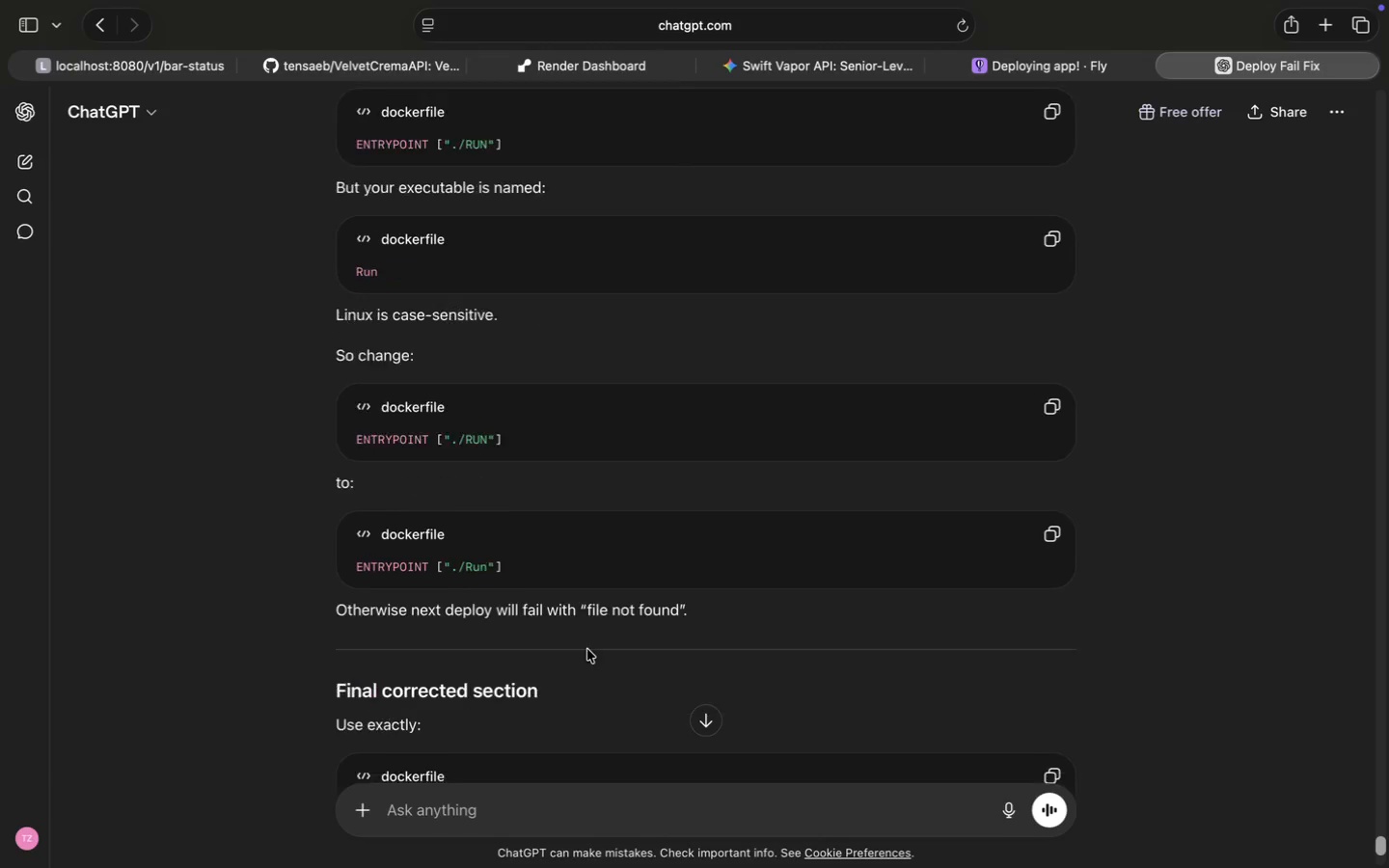 
scroll: coordinate [567, 542], scroll_direction: down, amount: 81.0
 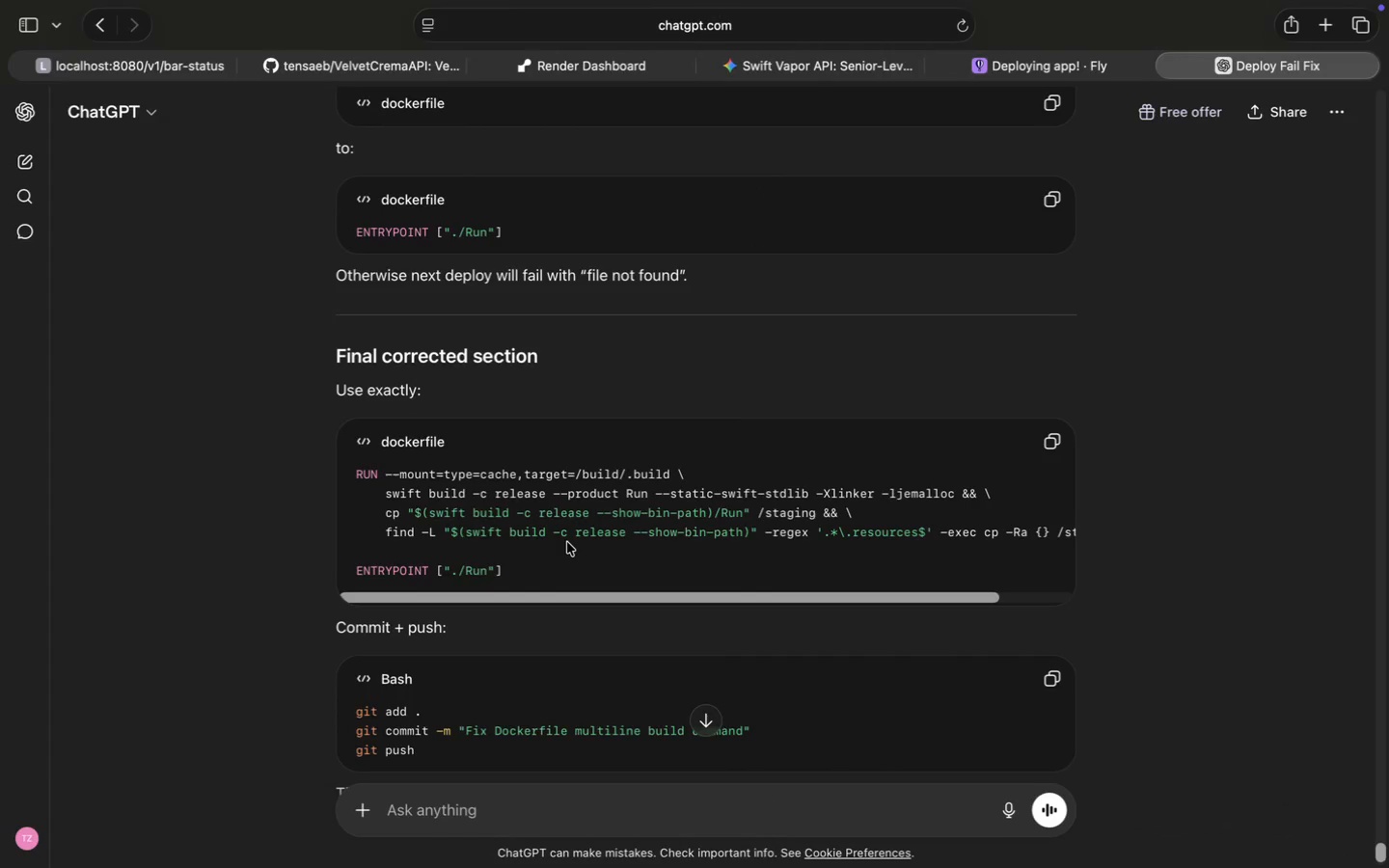 
wait(6.42)
 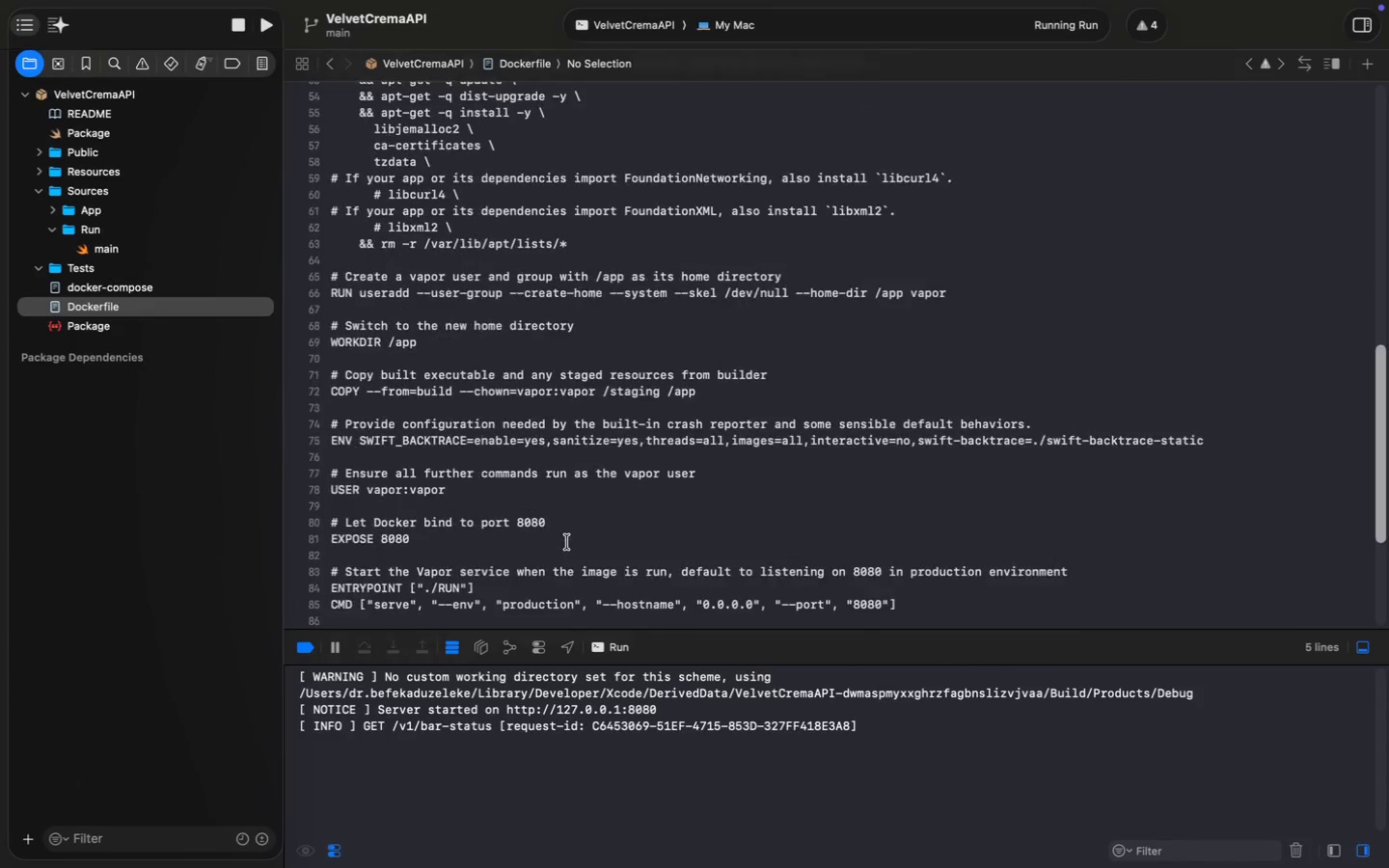 
scroll: coordinate [567, 542], scroll_direction: down, amount: 8.0
 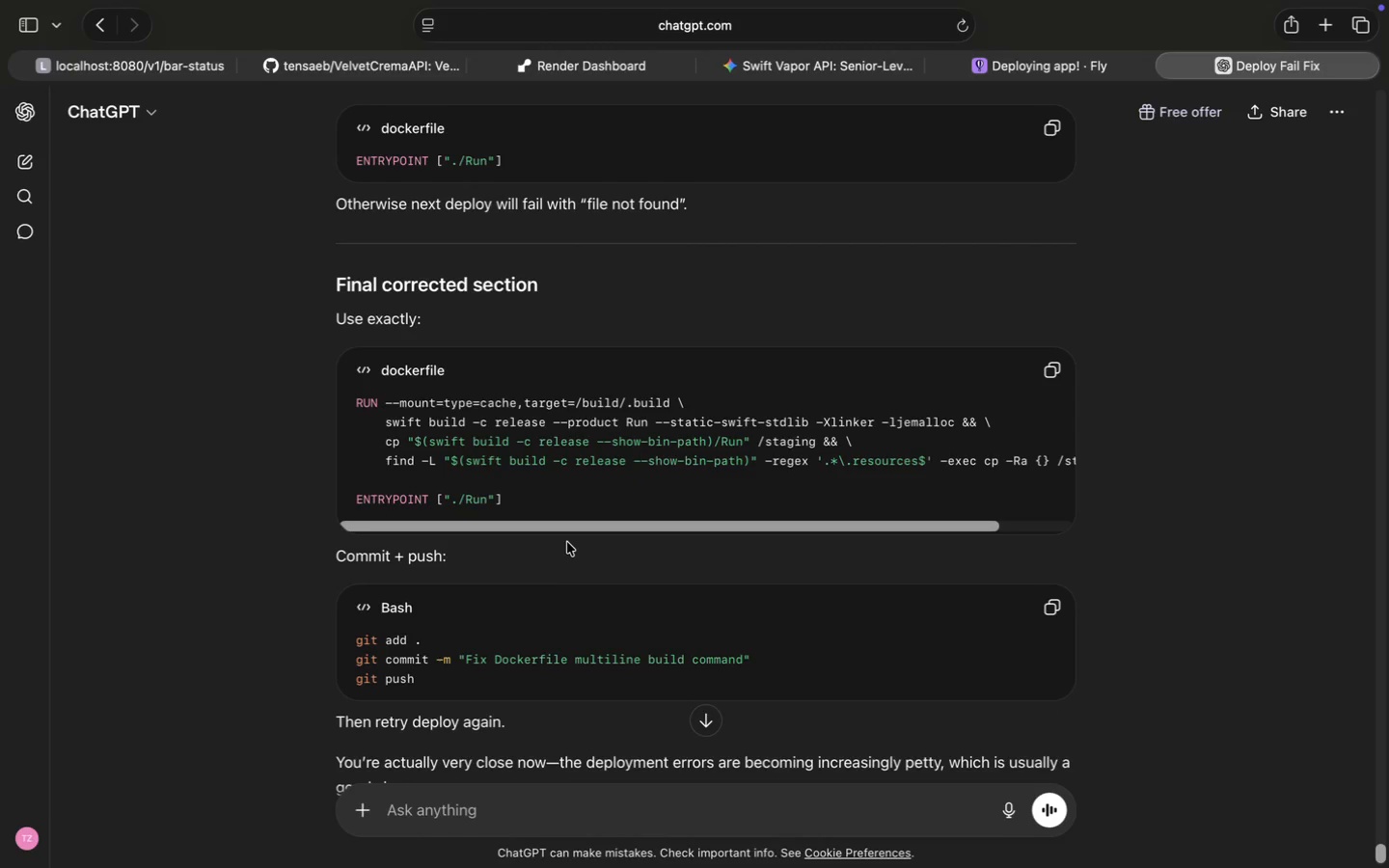 
wait(5.5)
 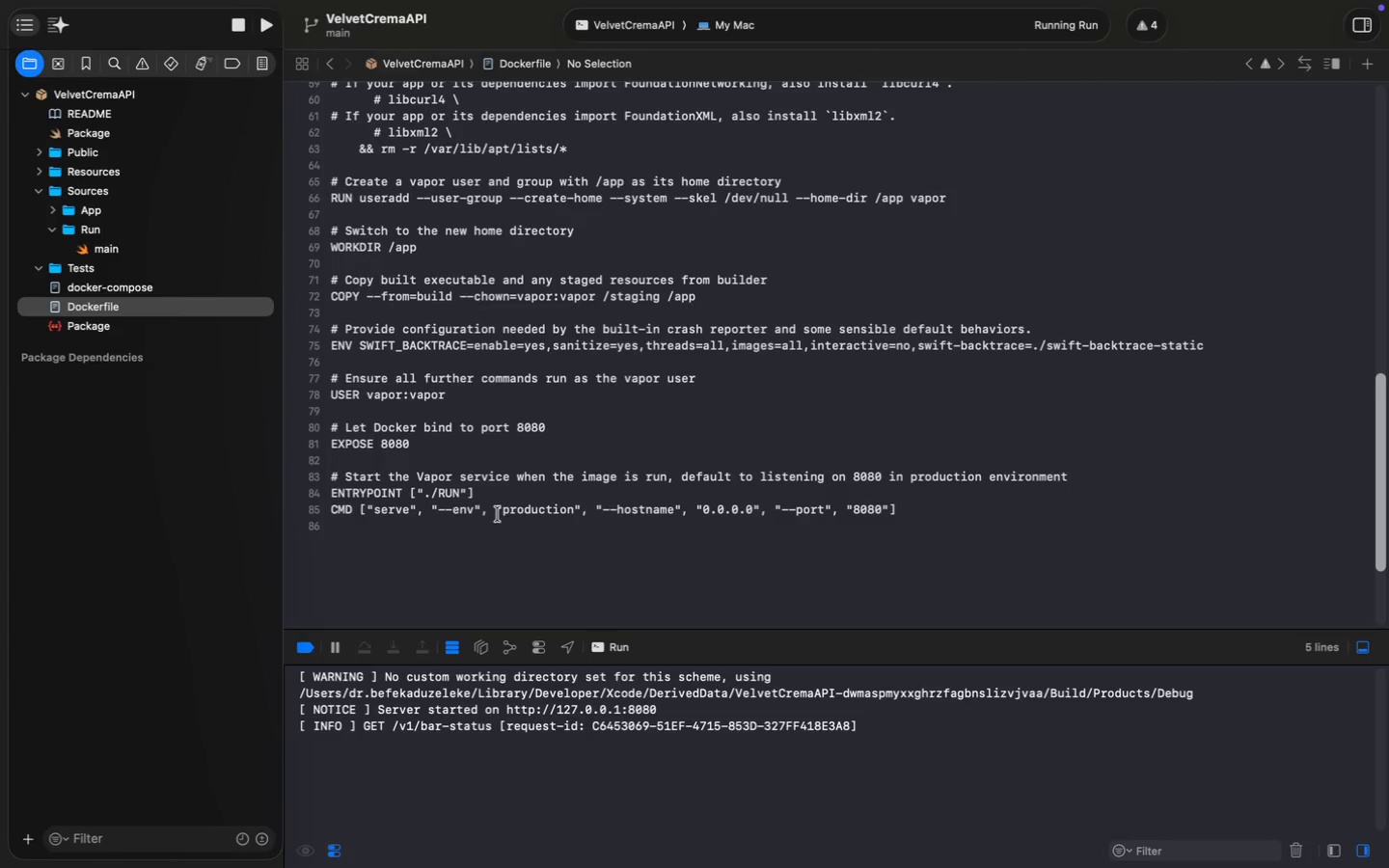 
left_click([459, 495])
 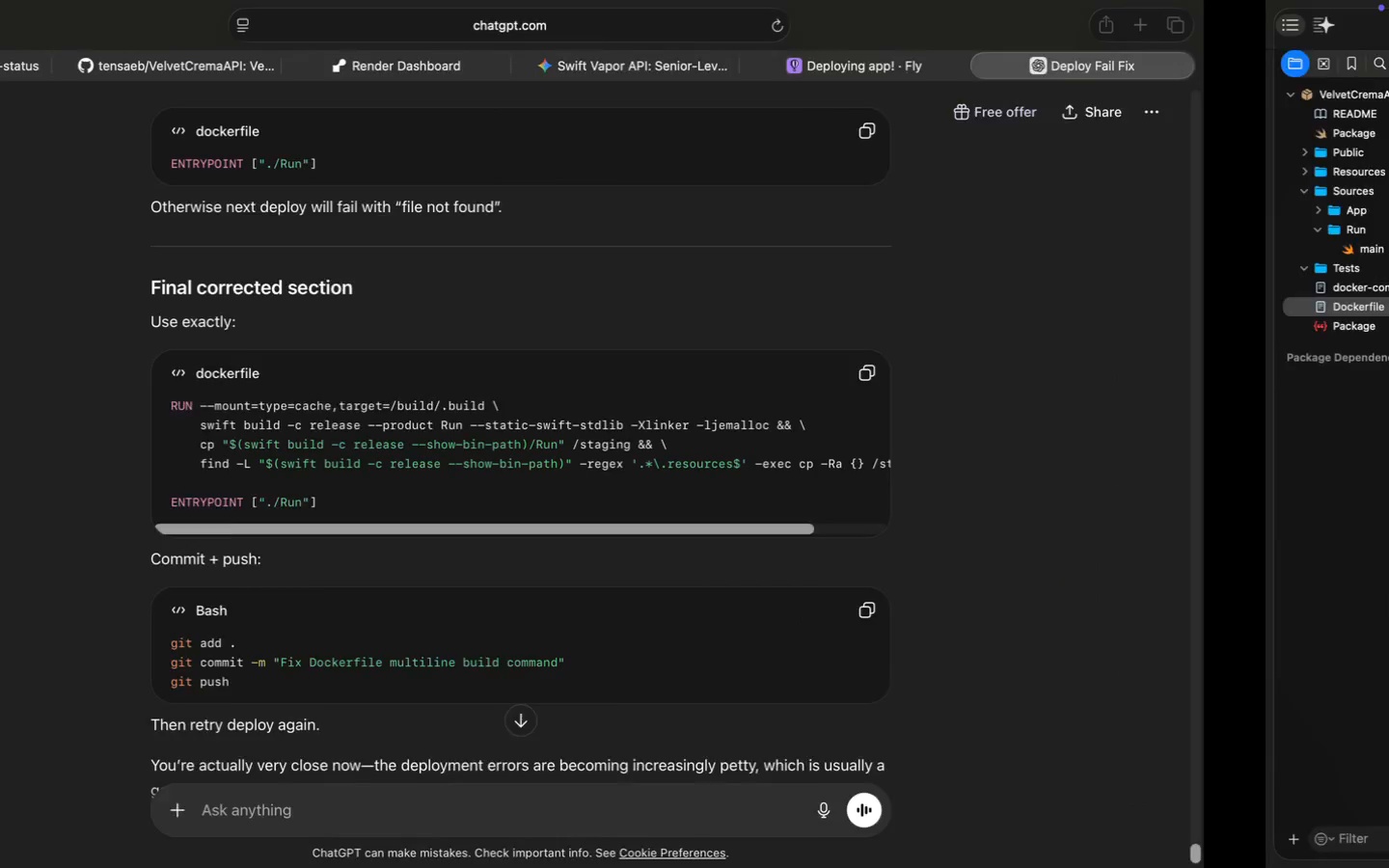 
key(Backspace)
key(Backspace)
type(un)
 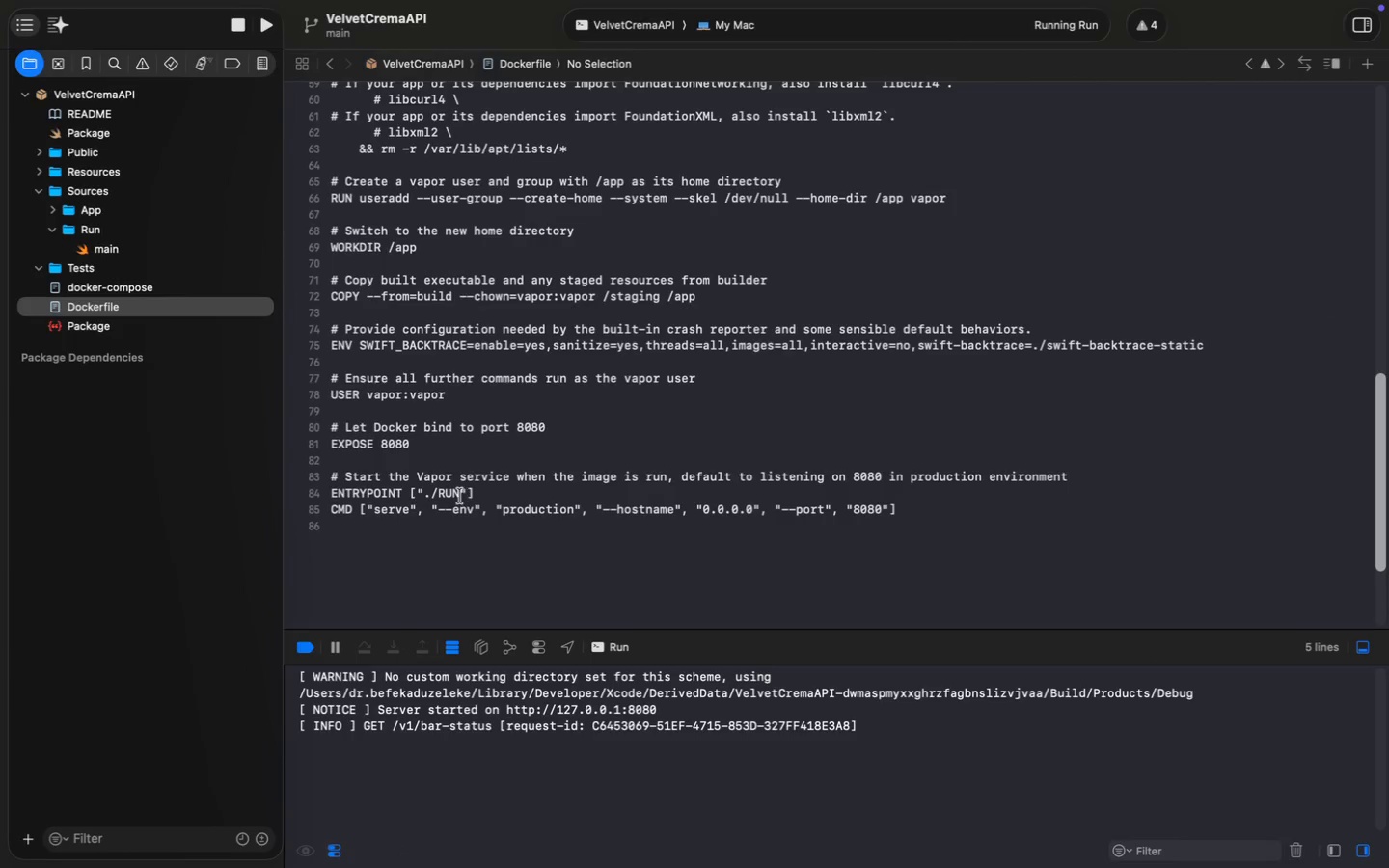 
left_click_drag(start_coordinate=[356, 407], to_coordinate=[345, 475])
 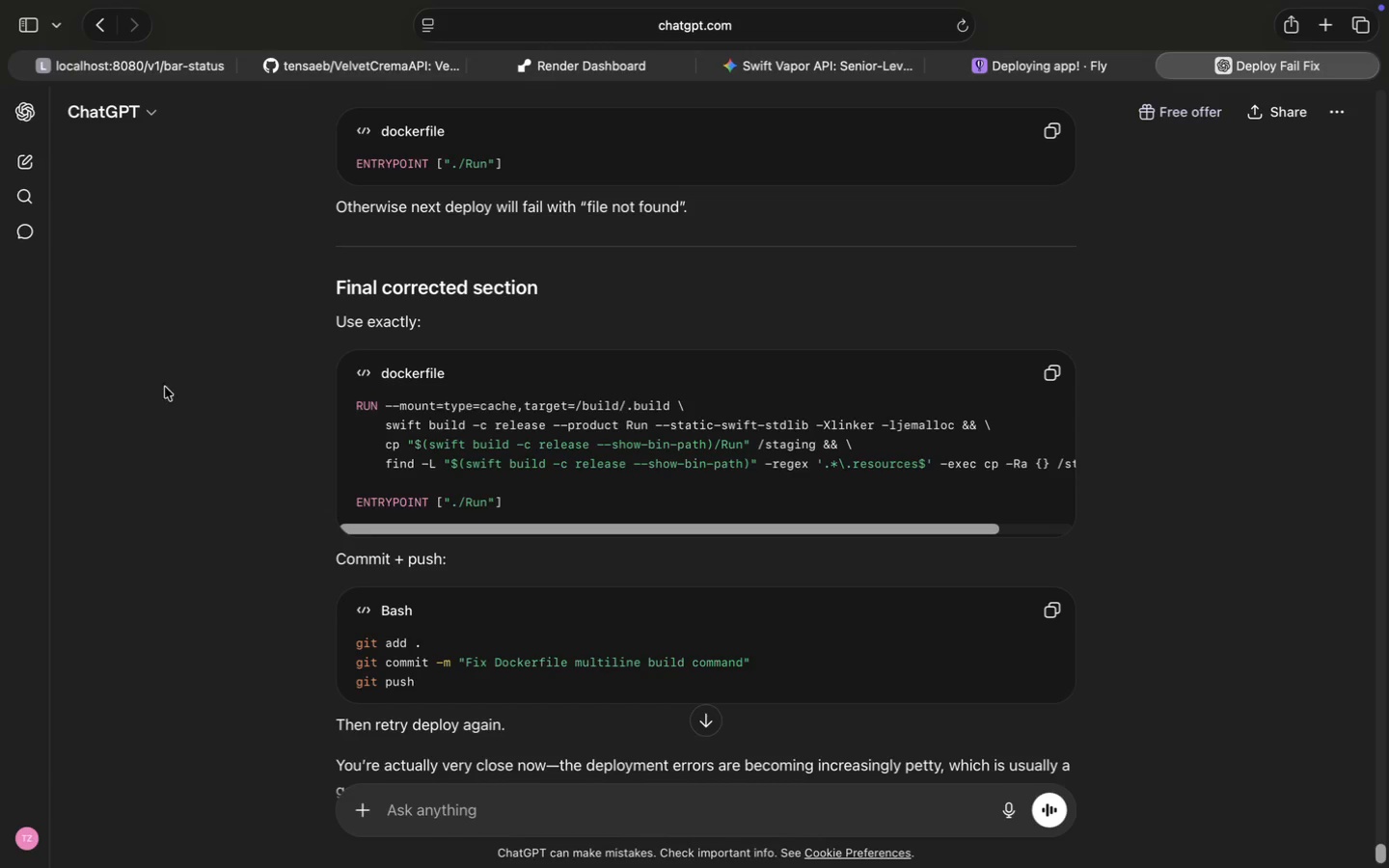 
key(Meta+C)
 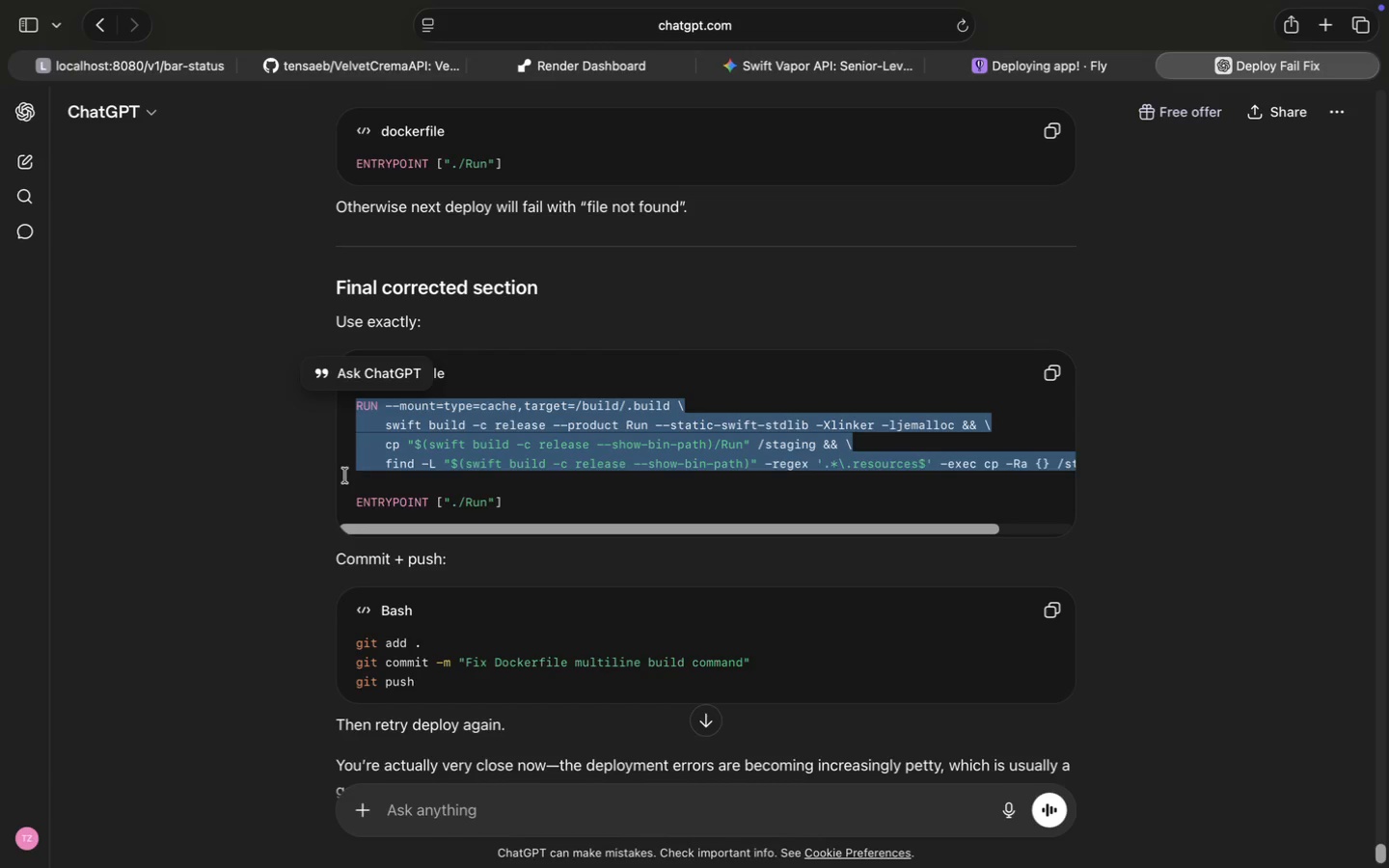 
key(Meta+C)
 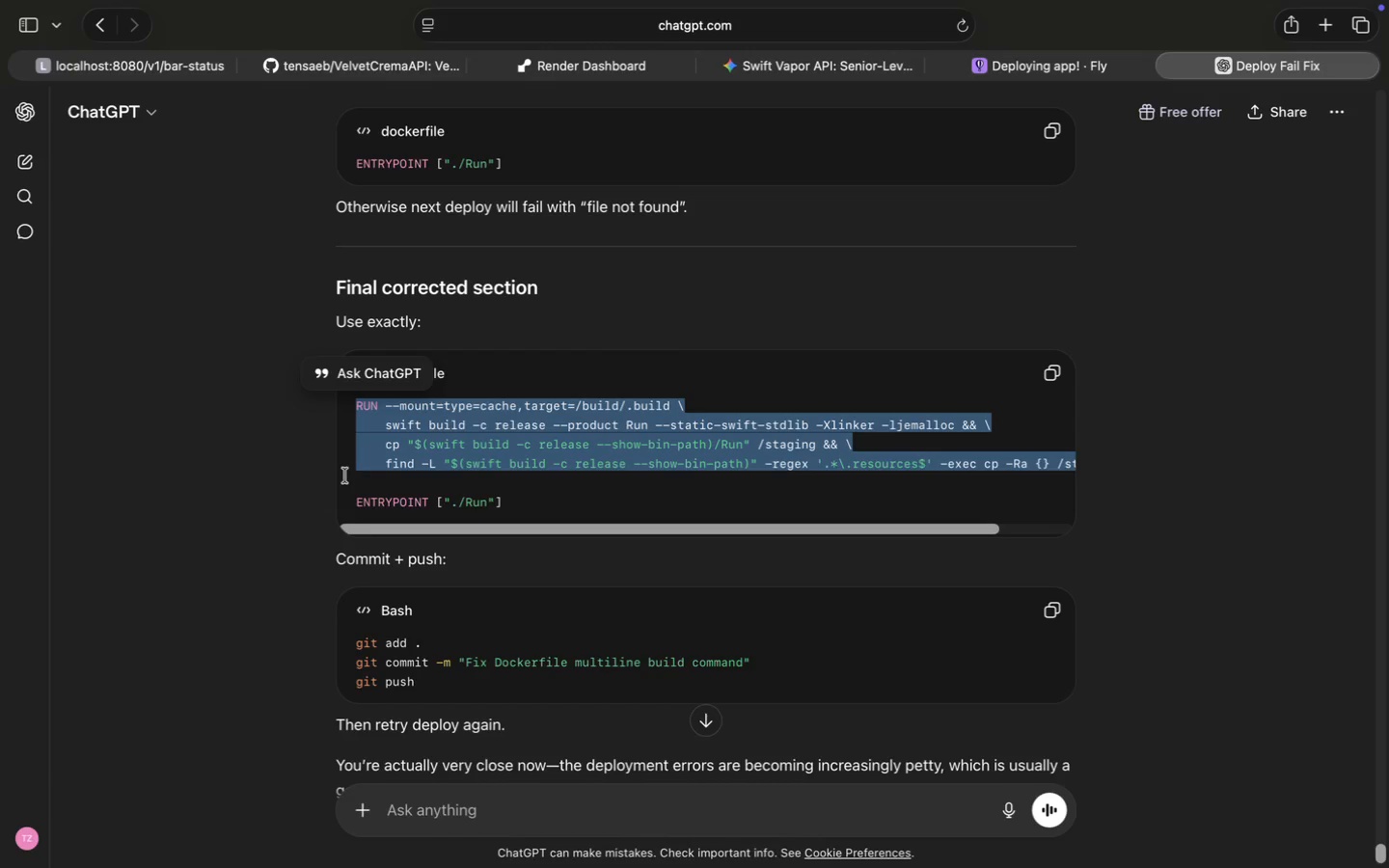 
scroll: coordinate [604, 469], scroll_direction: up, amount: 83.0
 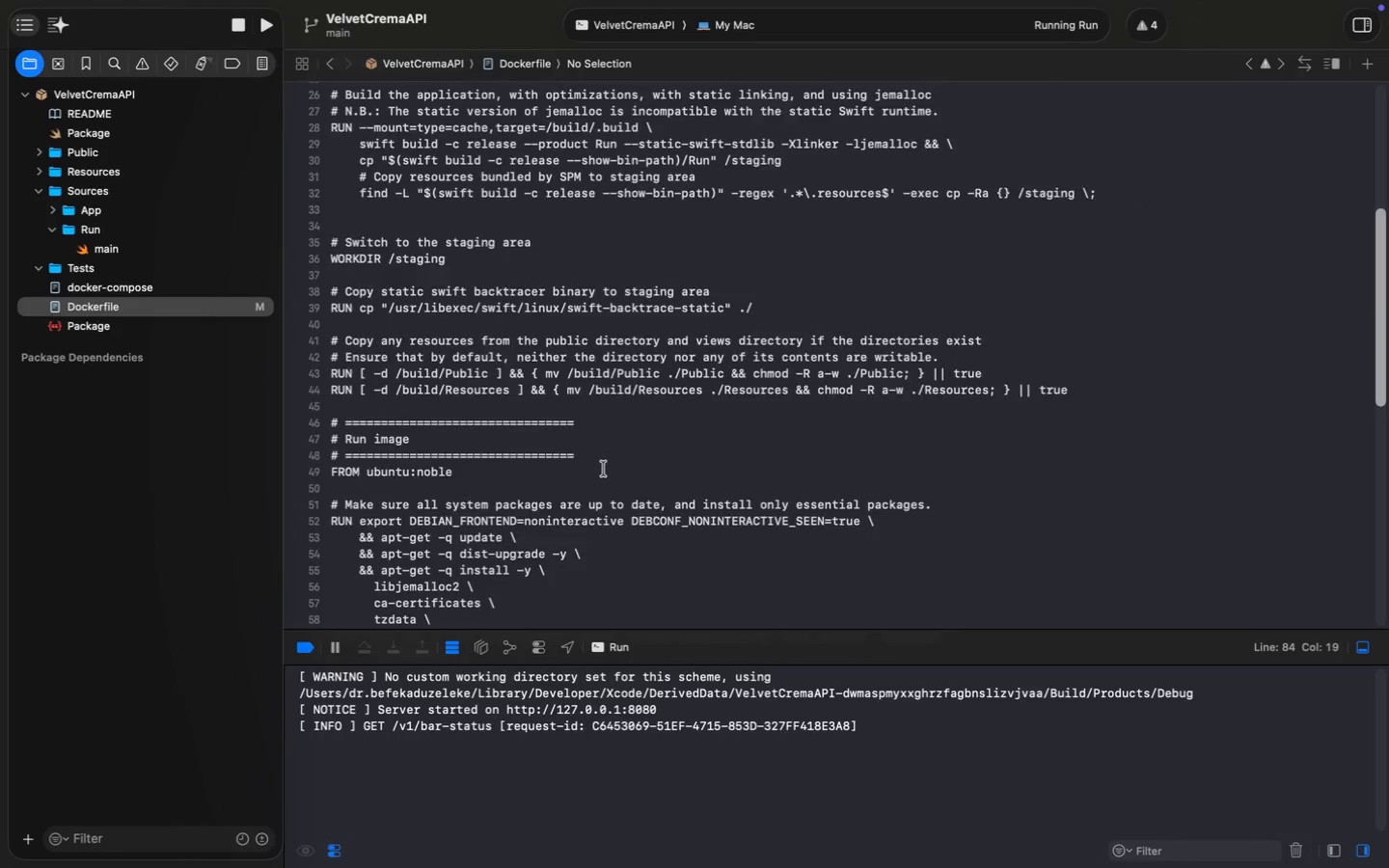 
left_click_drag(start_coordinate=[1146, 454], to_coordinate=[254, 380])
 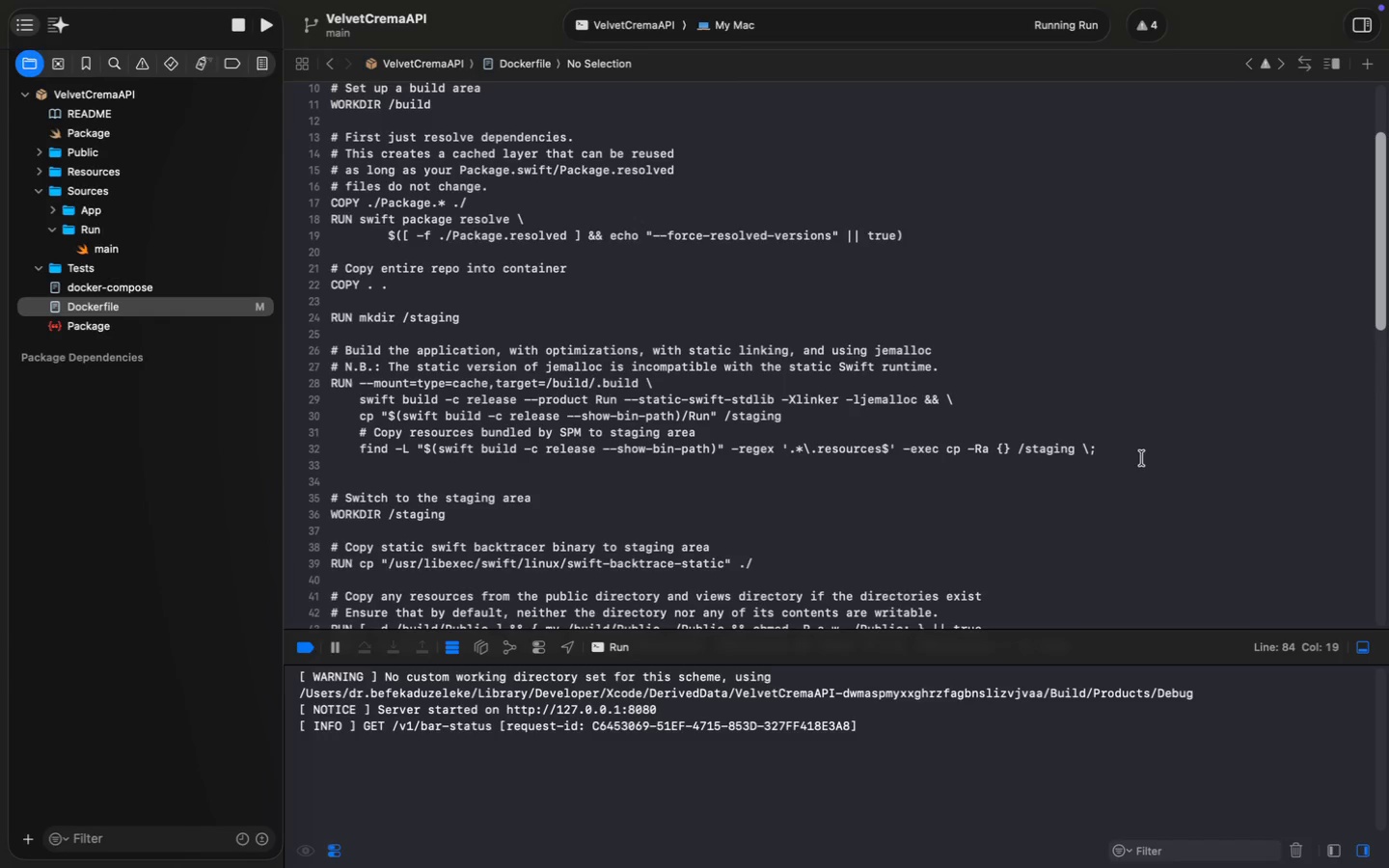 
key(Meta+V)
 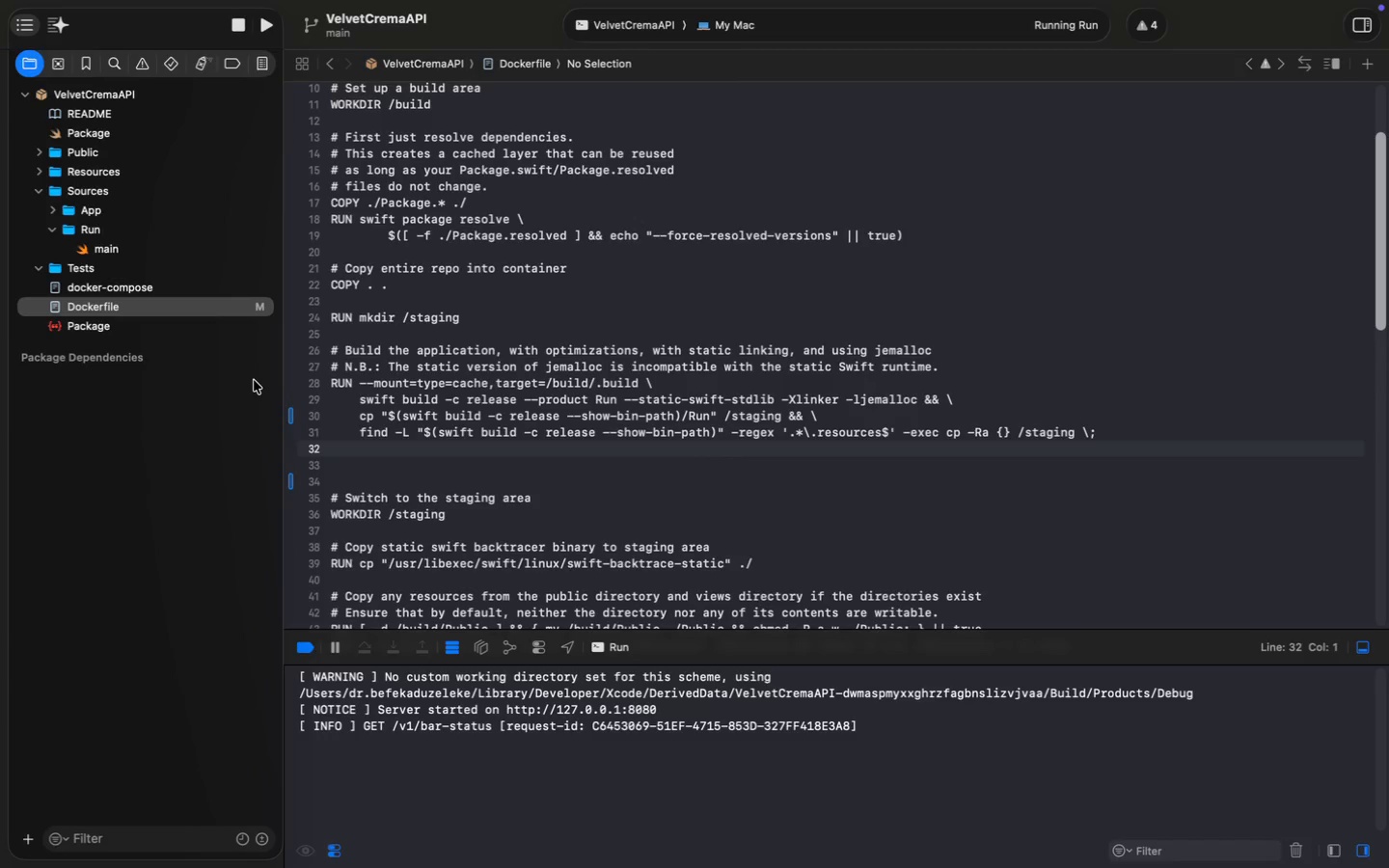 
key(Meta+Z)
 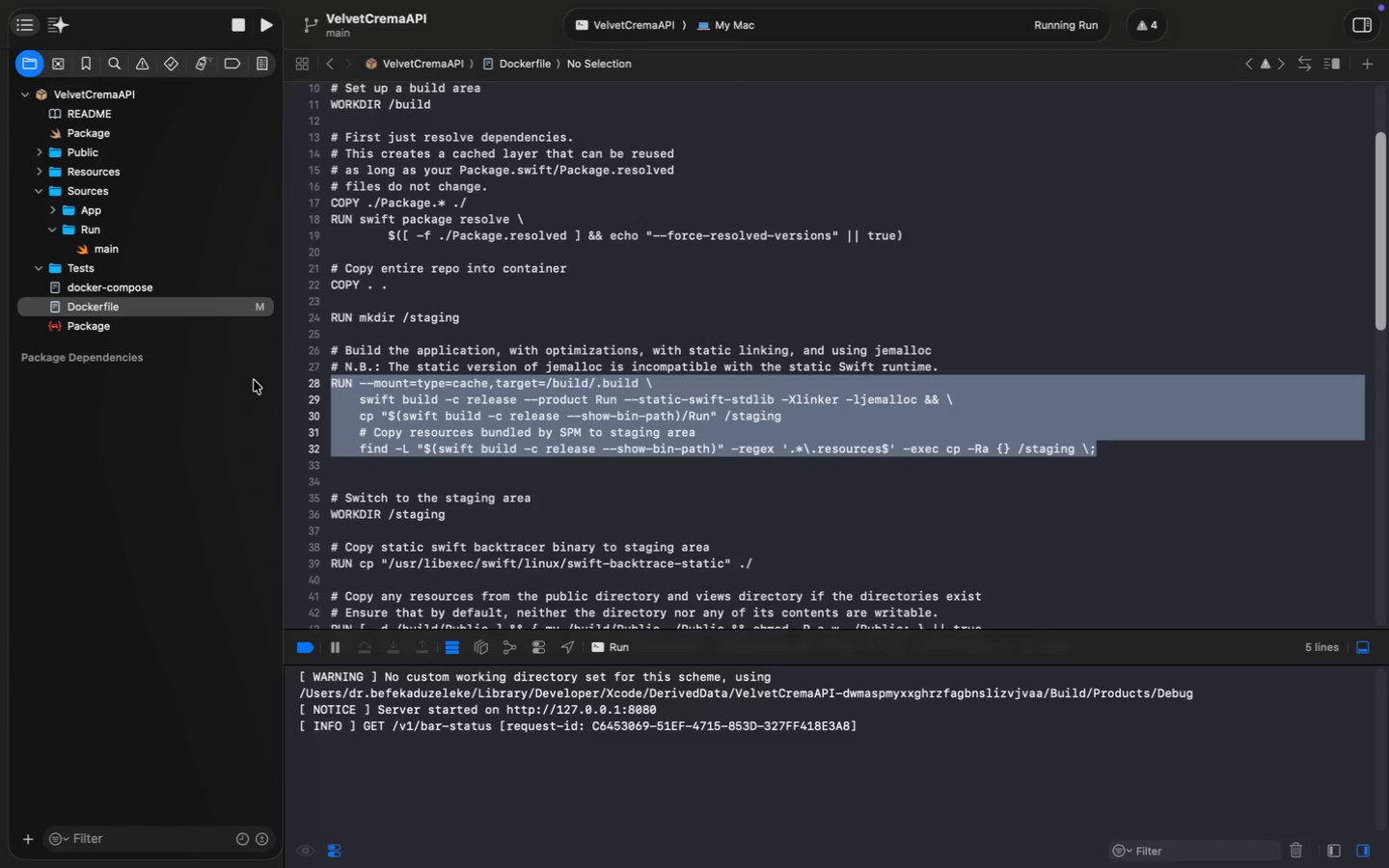 
key(Meta+Shift+Z)
 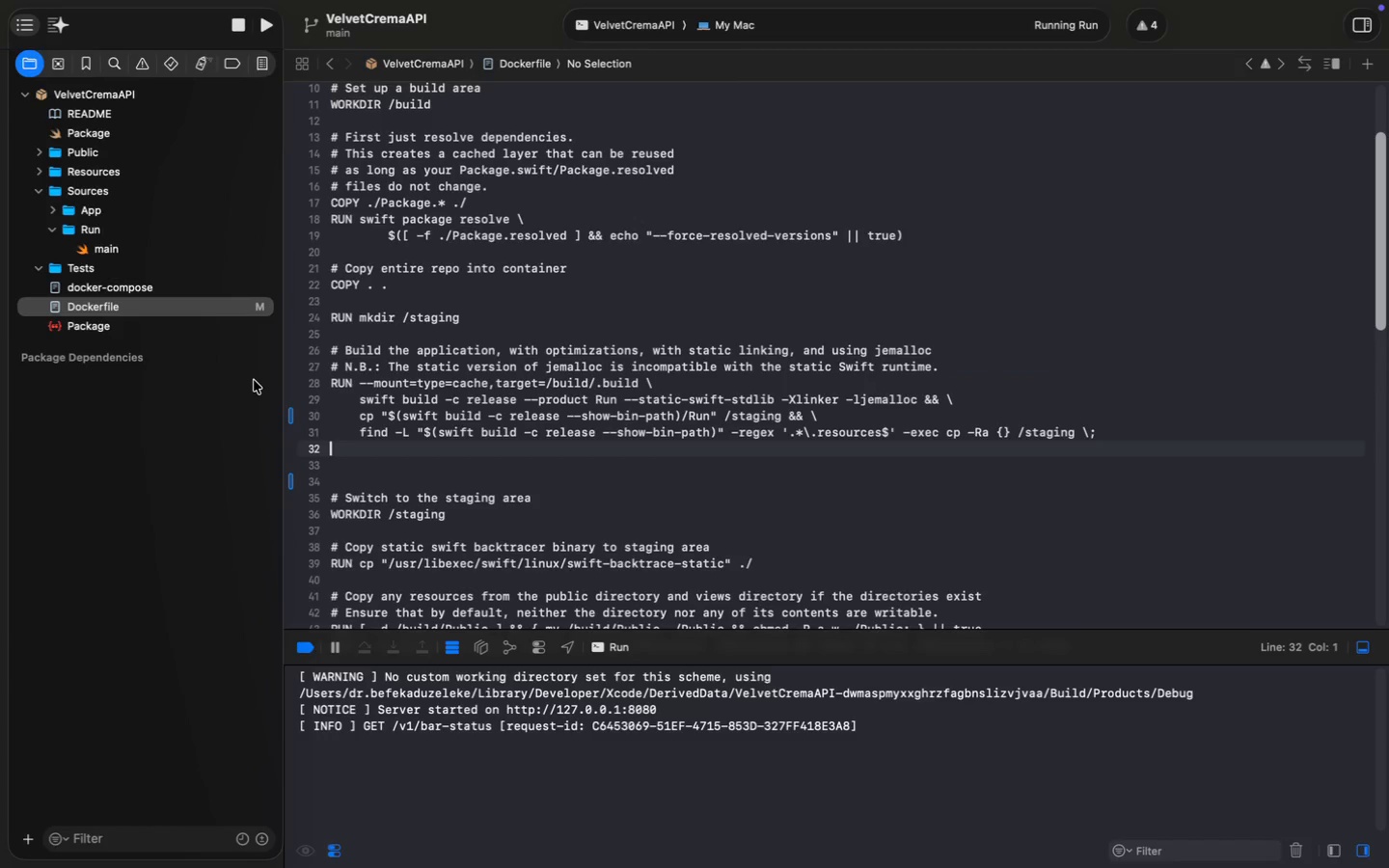 
key(Meta+S)
 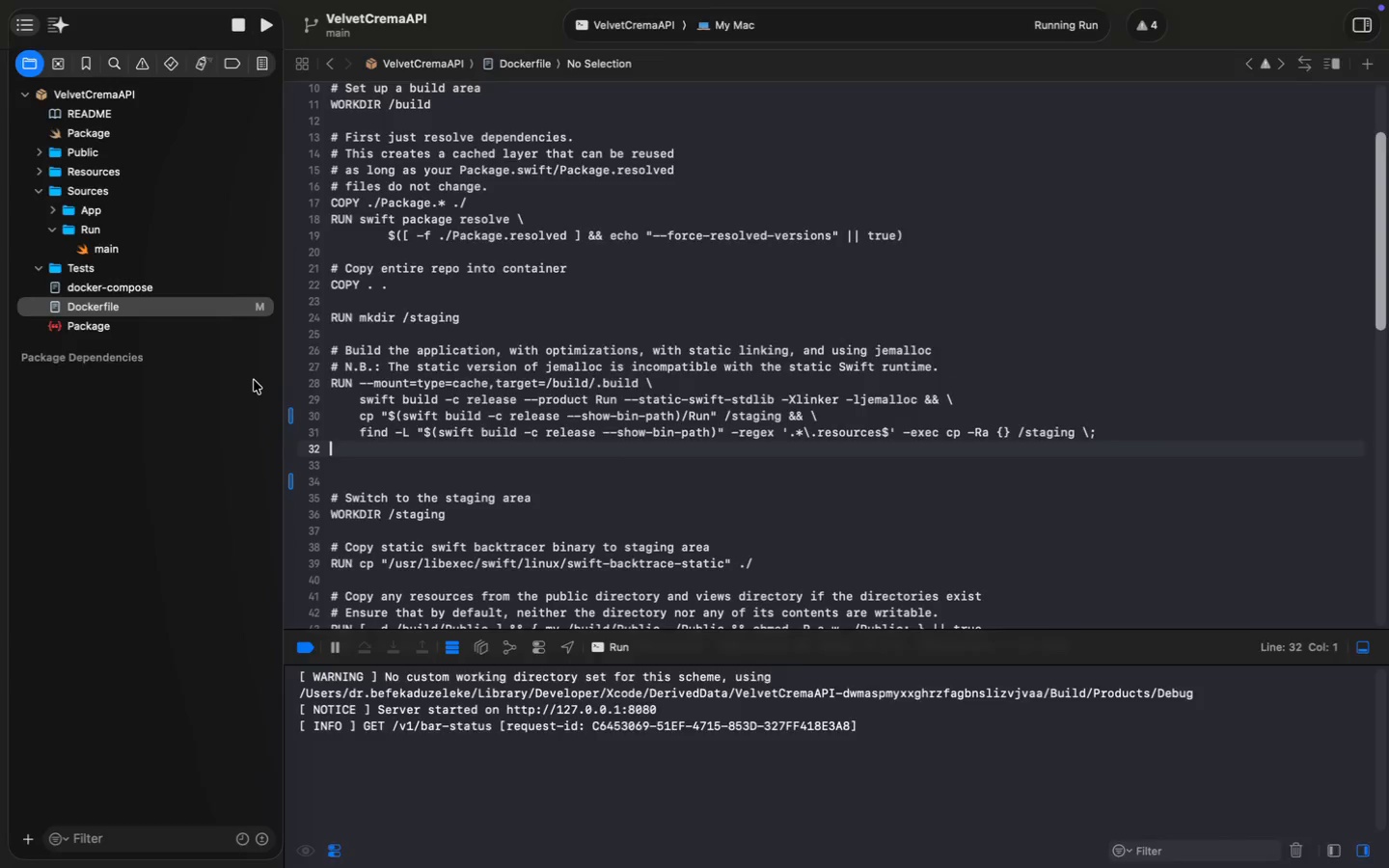 
left_click_drag(start_coordinate=[455, 652], to_coordinate=[367, 652])
 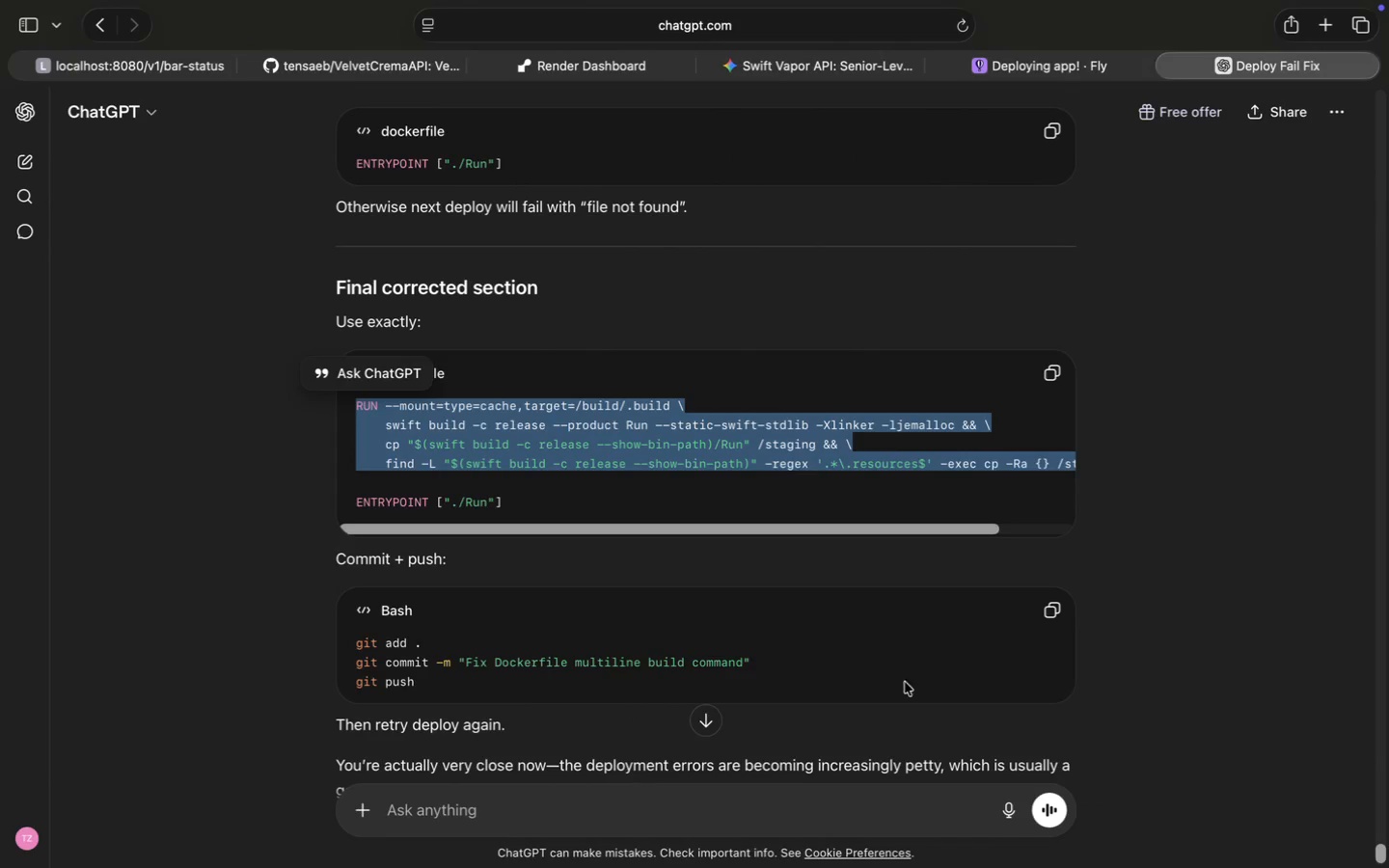 
left_click([446, 644])
 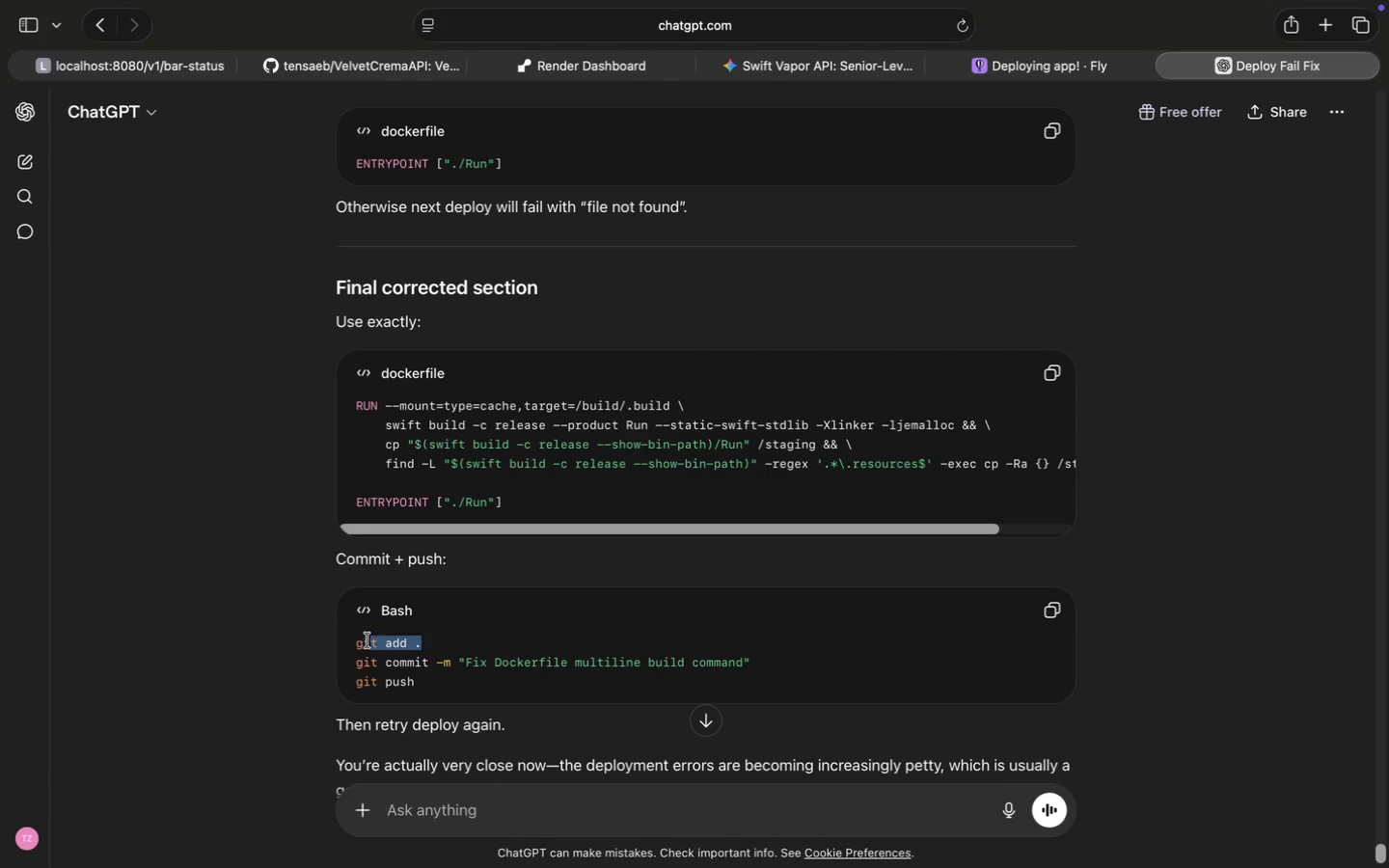 
left_click_drag(start_coordinate=[449, 642], to_coordinate=[344, 642])
 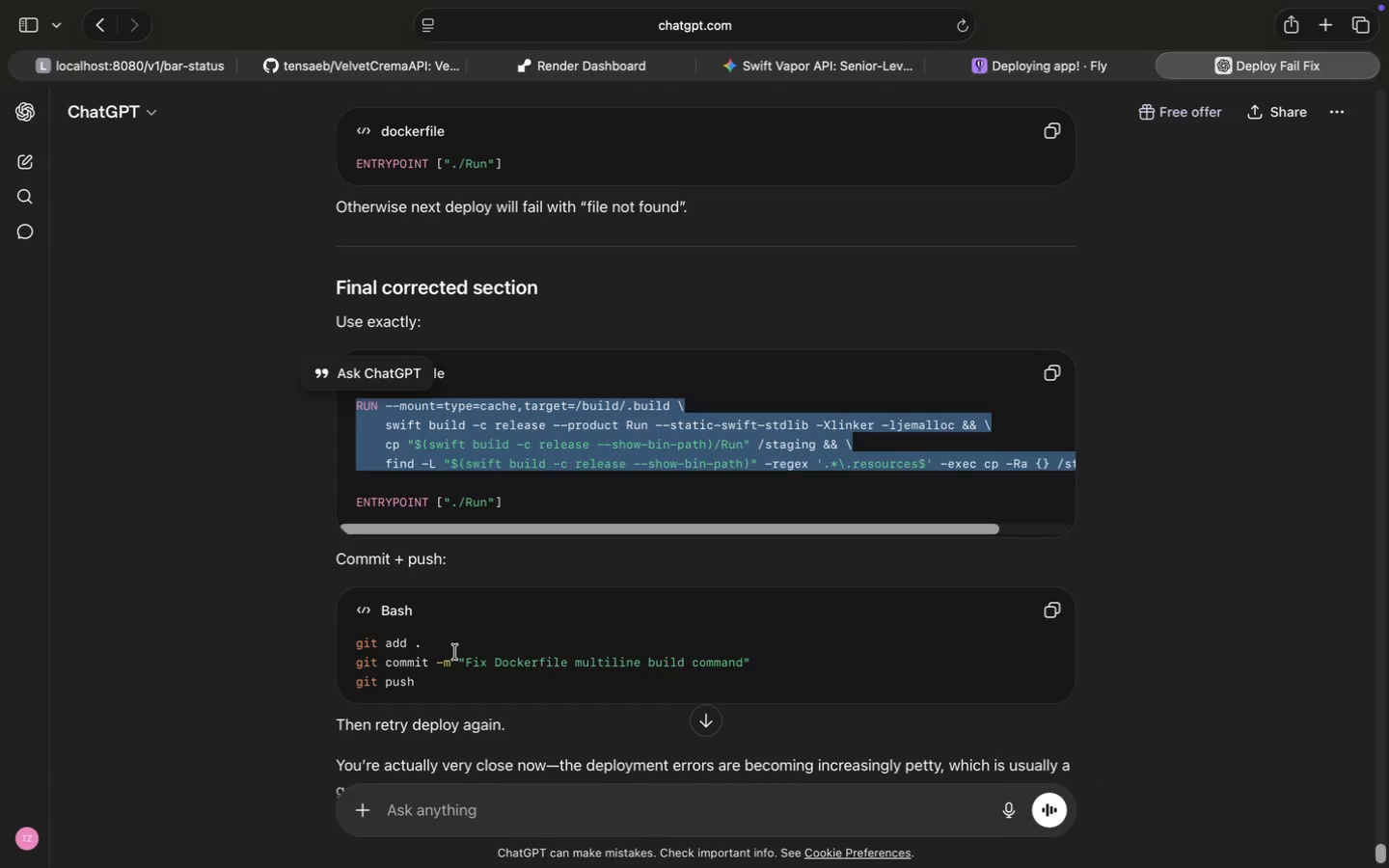 
key(Meta+C)
 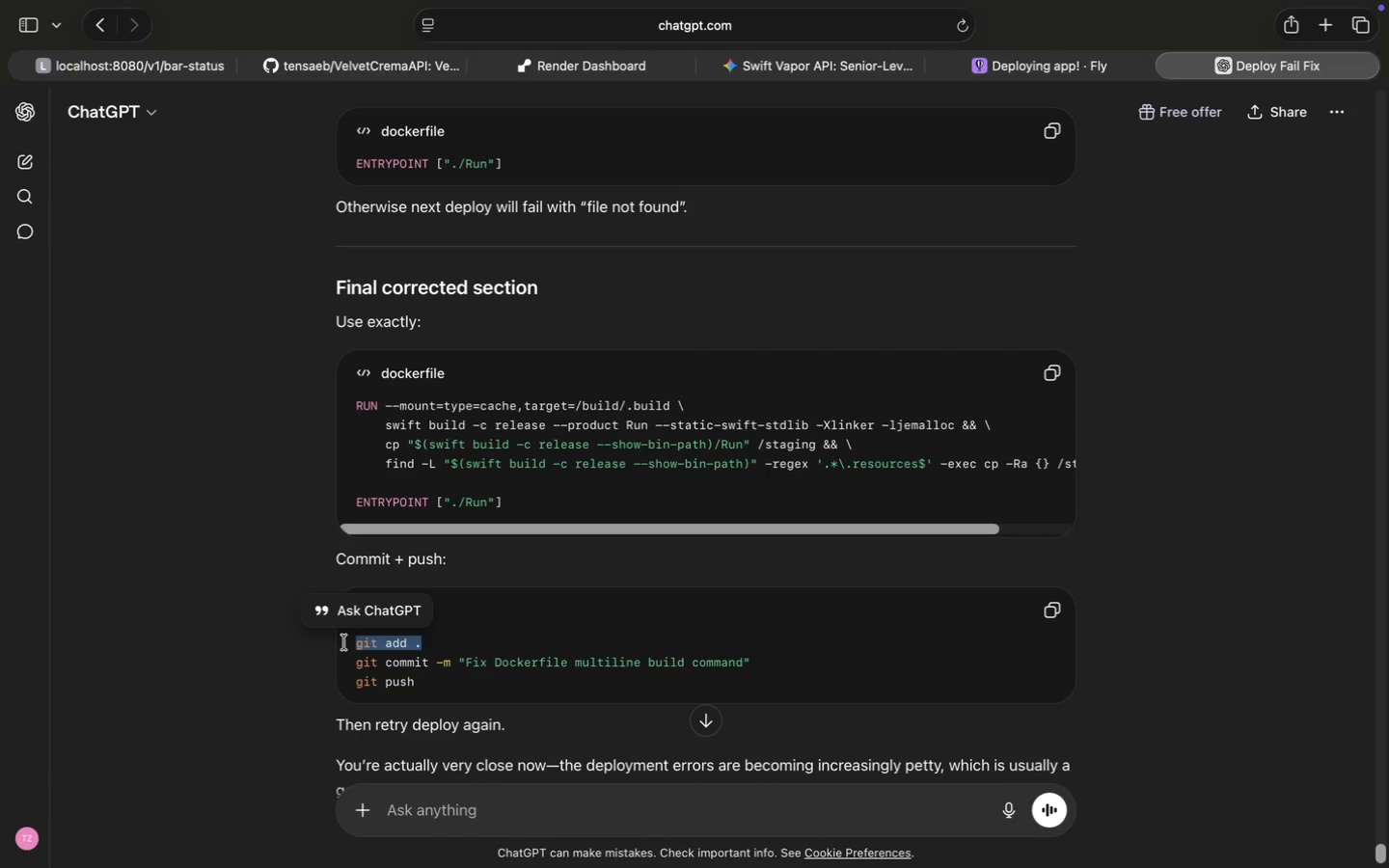 
key(Meta+C)
 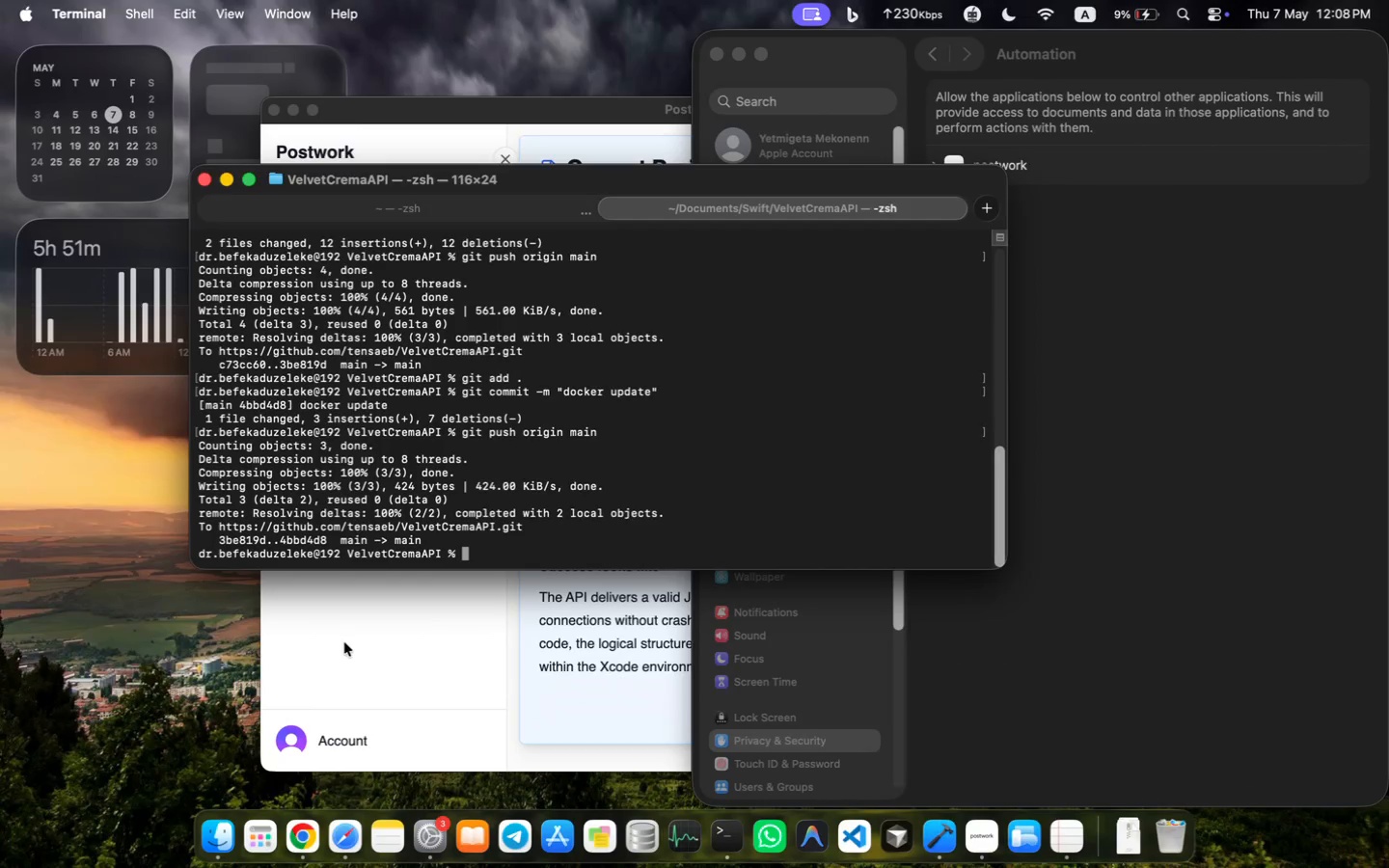 
left_click([535, 526])
 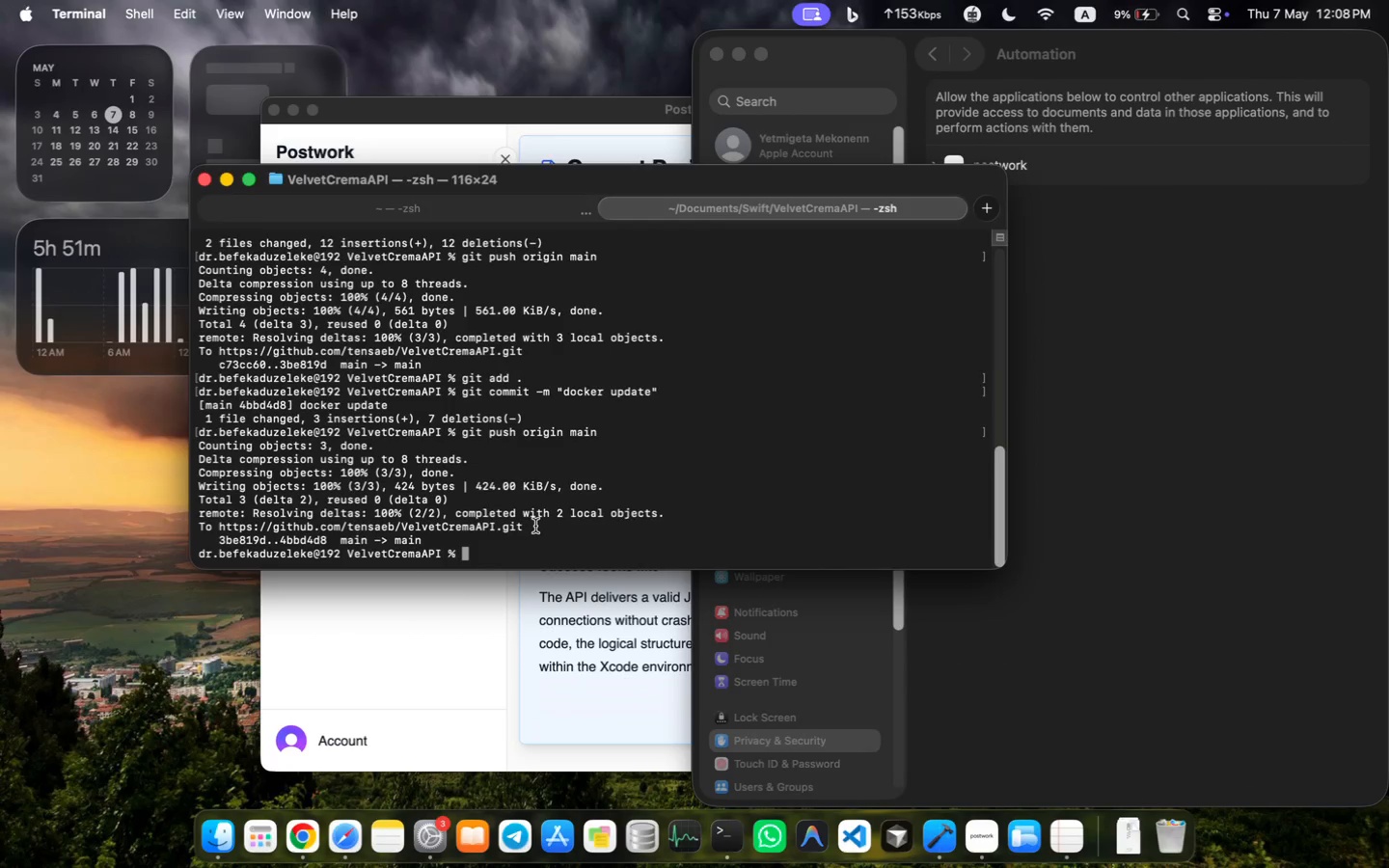 
key(Meta+V)
 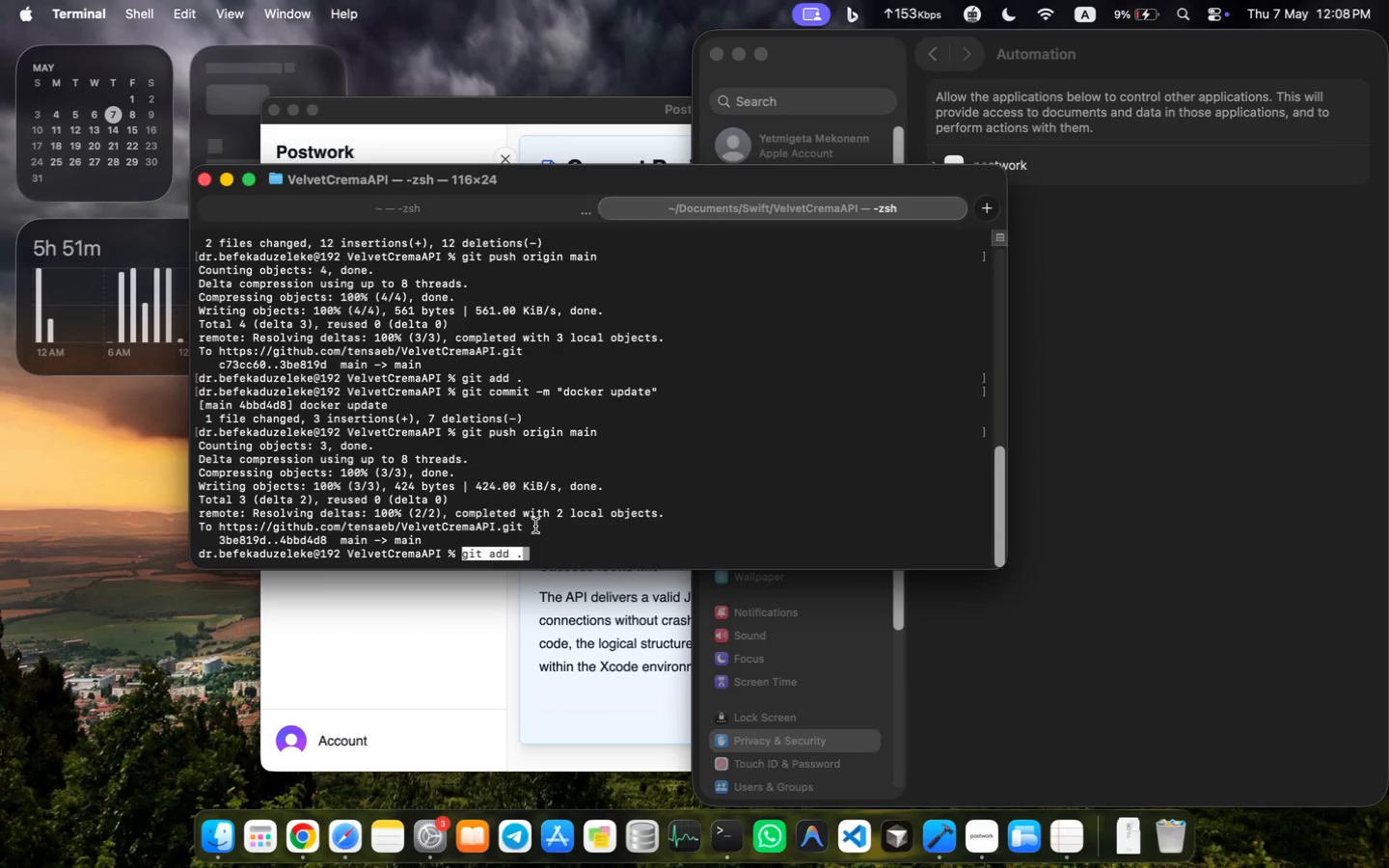 
key(Enter)
 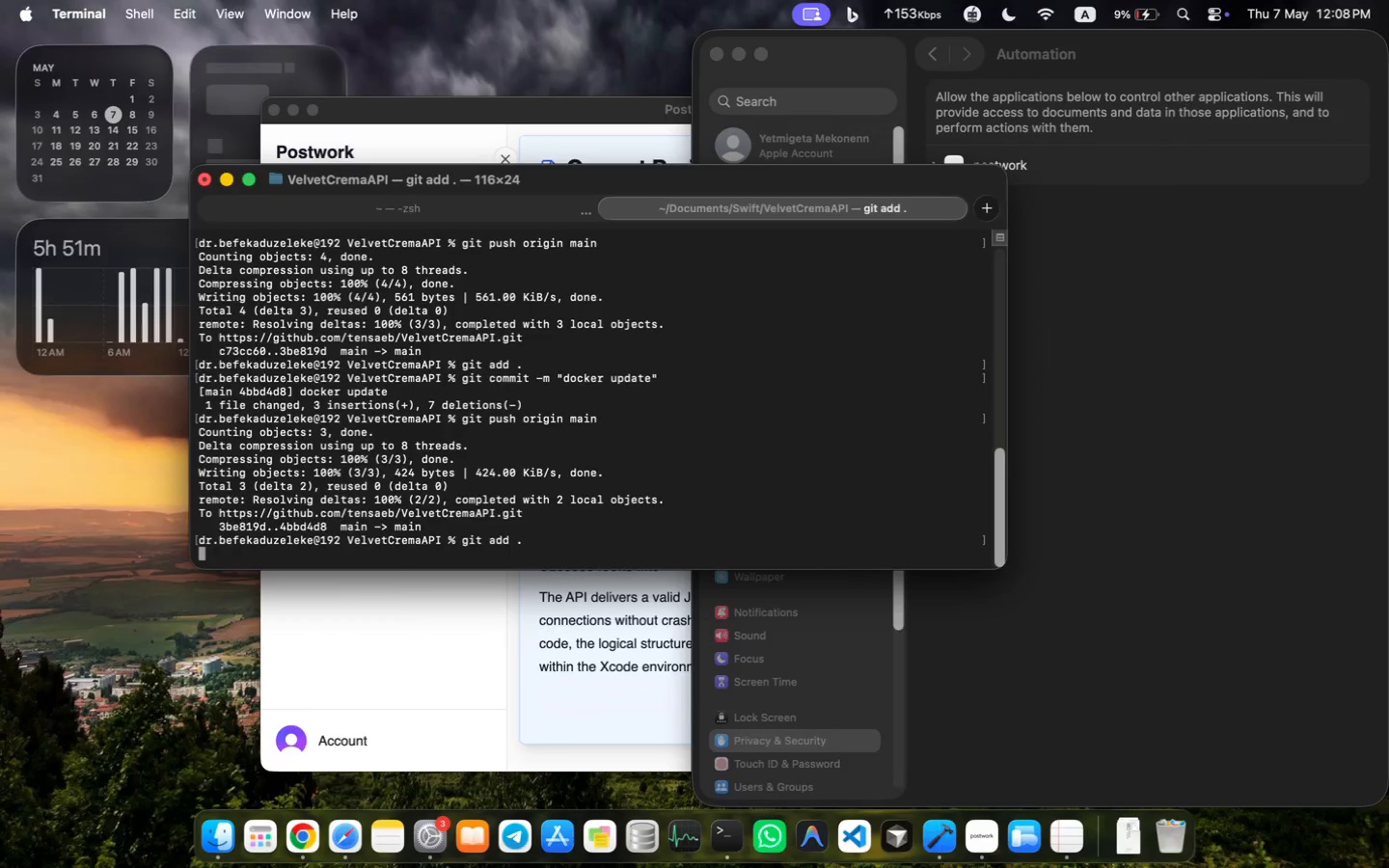 
left_click_drag(start_coordinate=[771, 662], to_coordinate=[353, 660])
 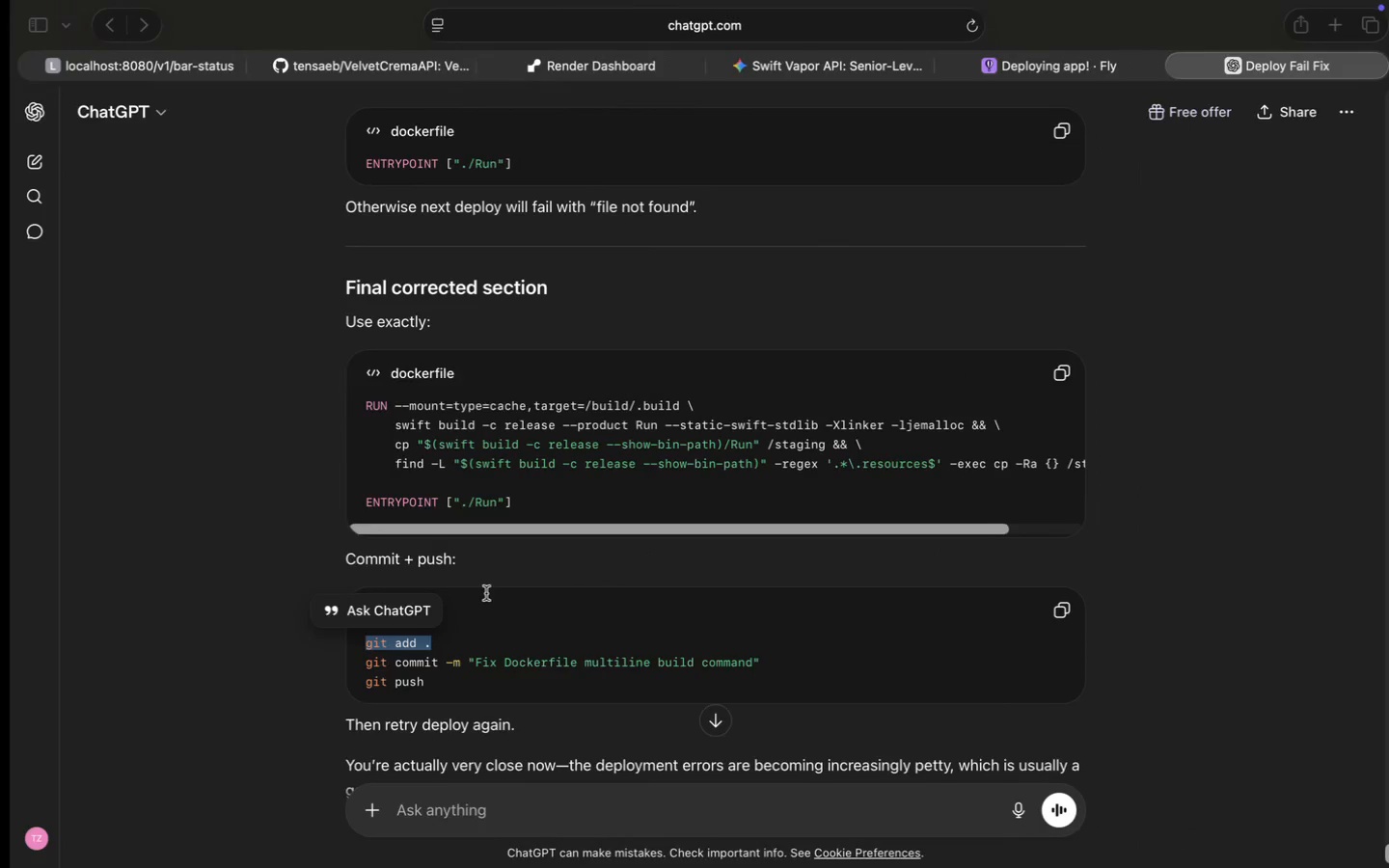 
key(Meta+C)
 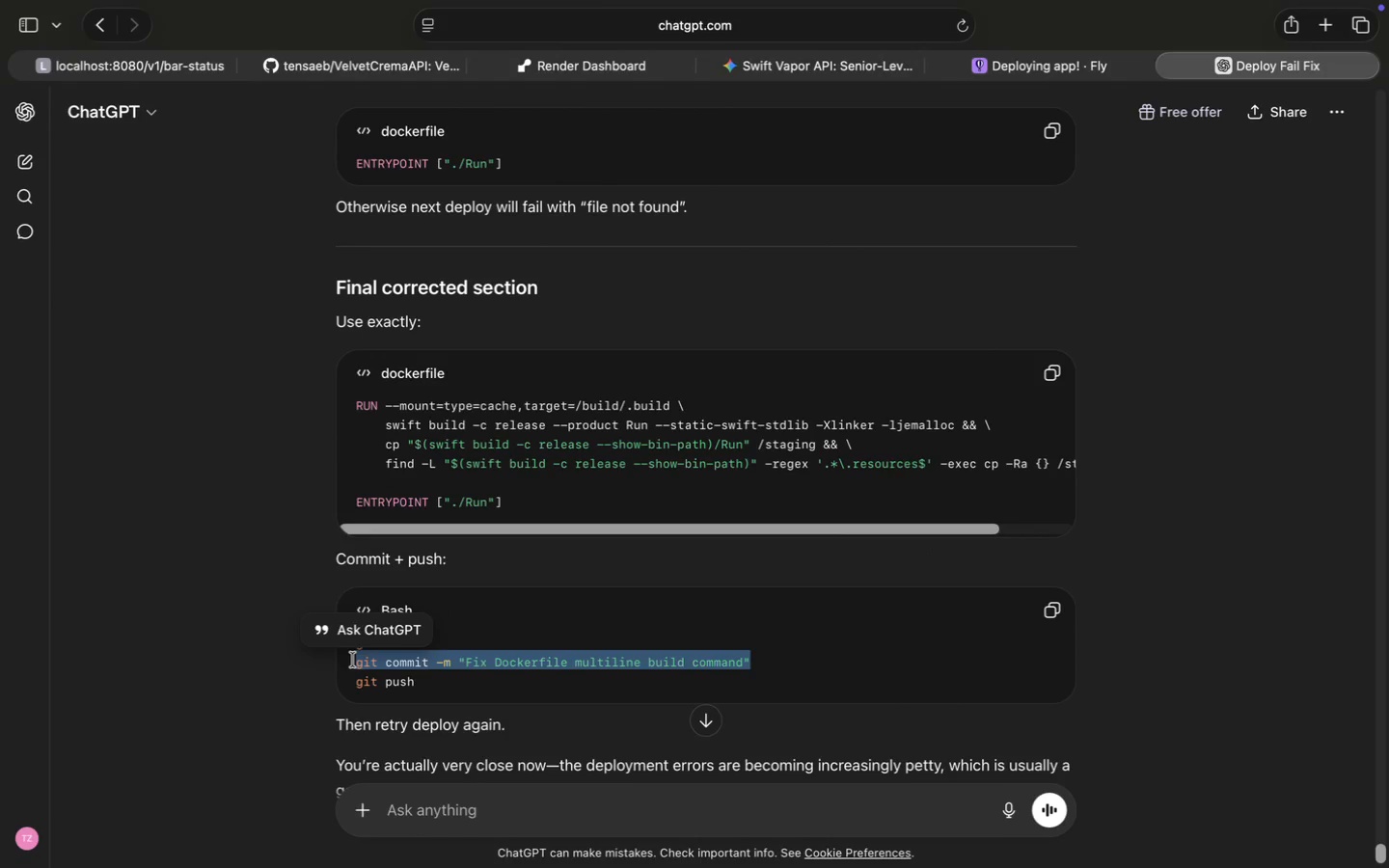 
key(Meta+C)
 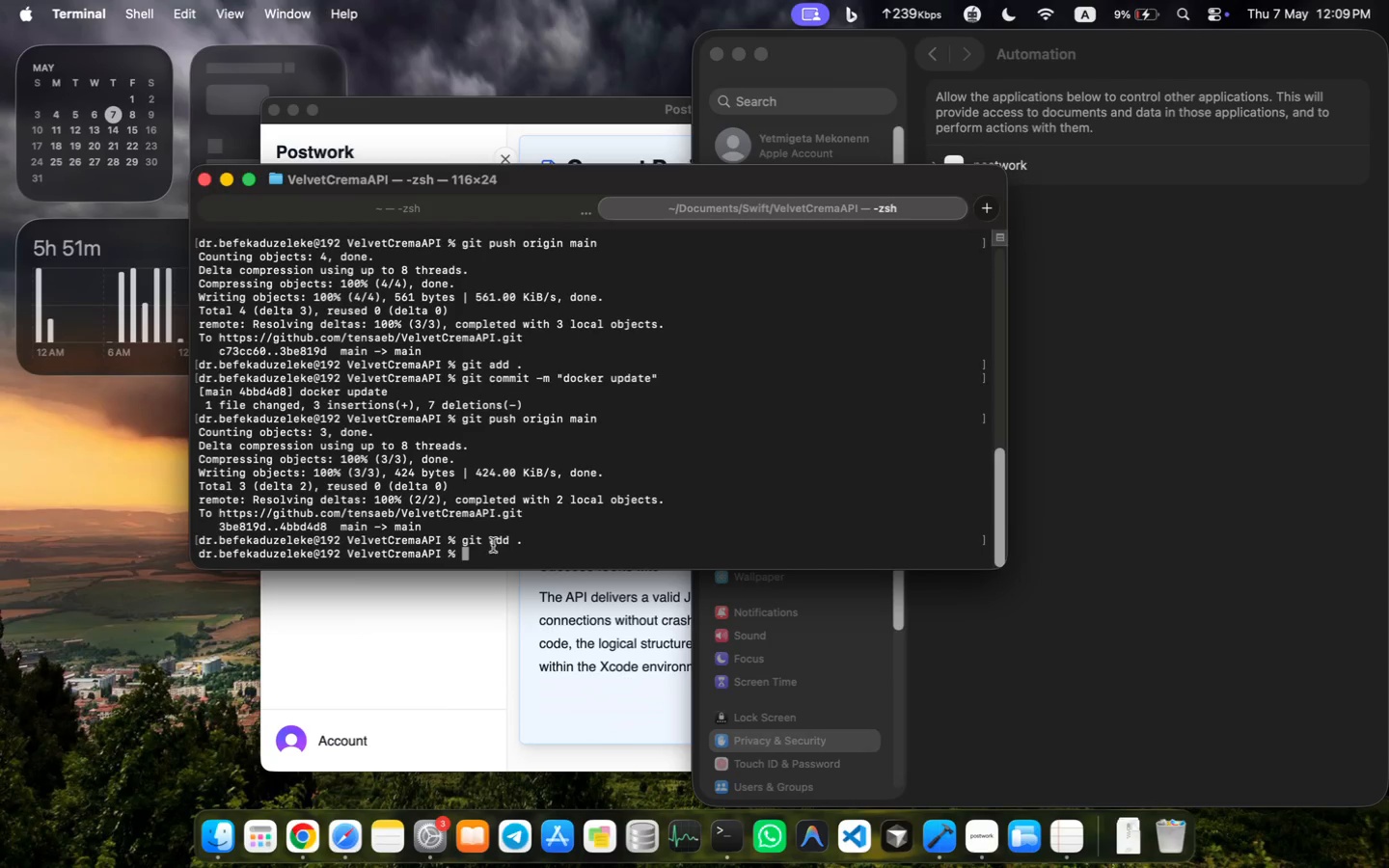 
key(Meta+V)
 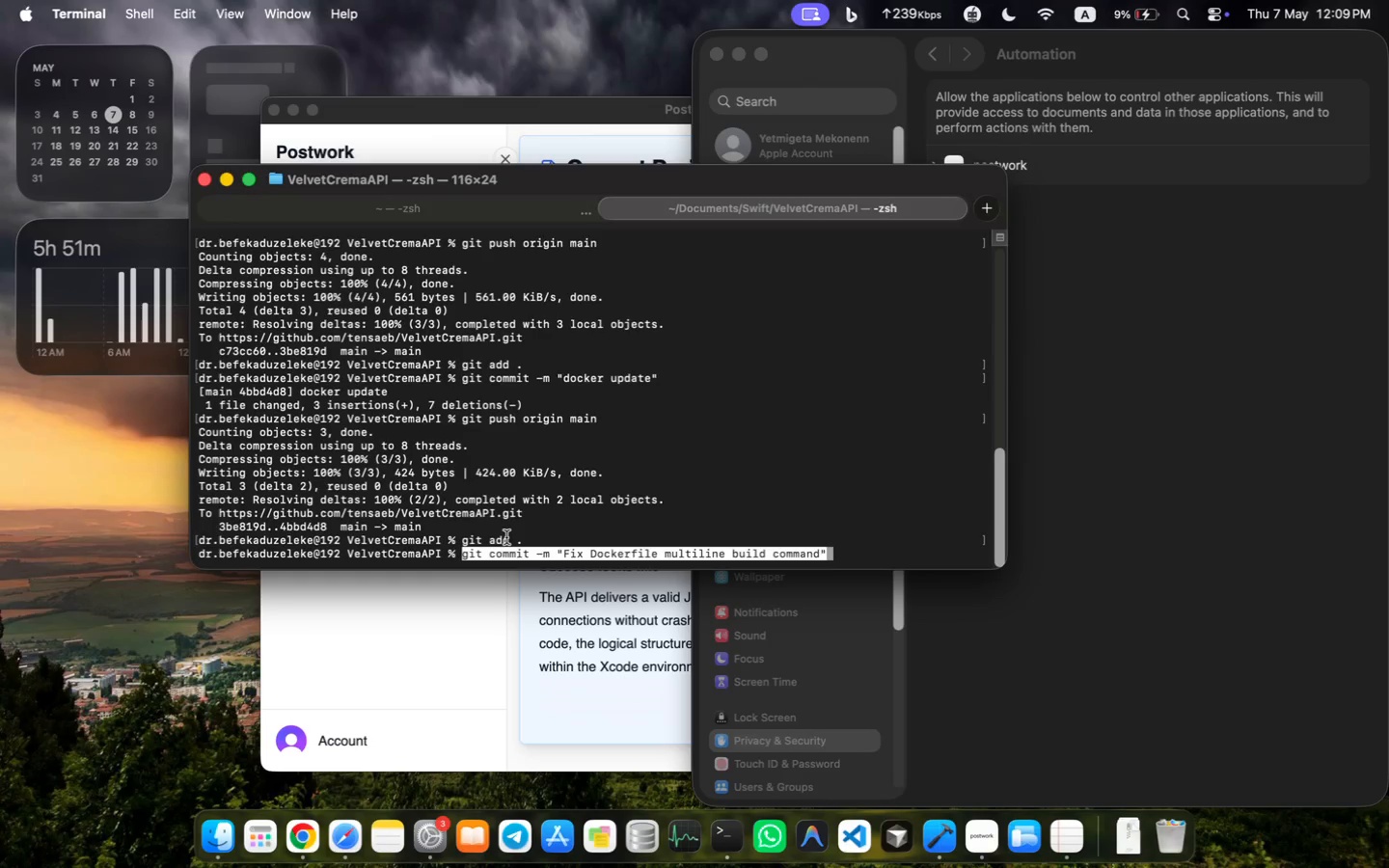 
key(Enter)
 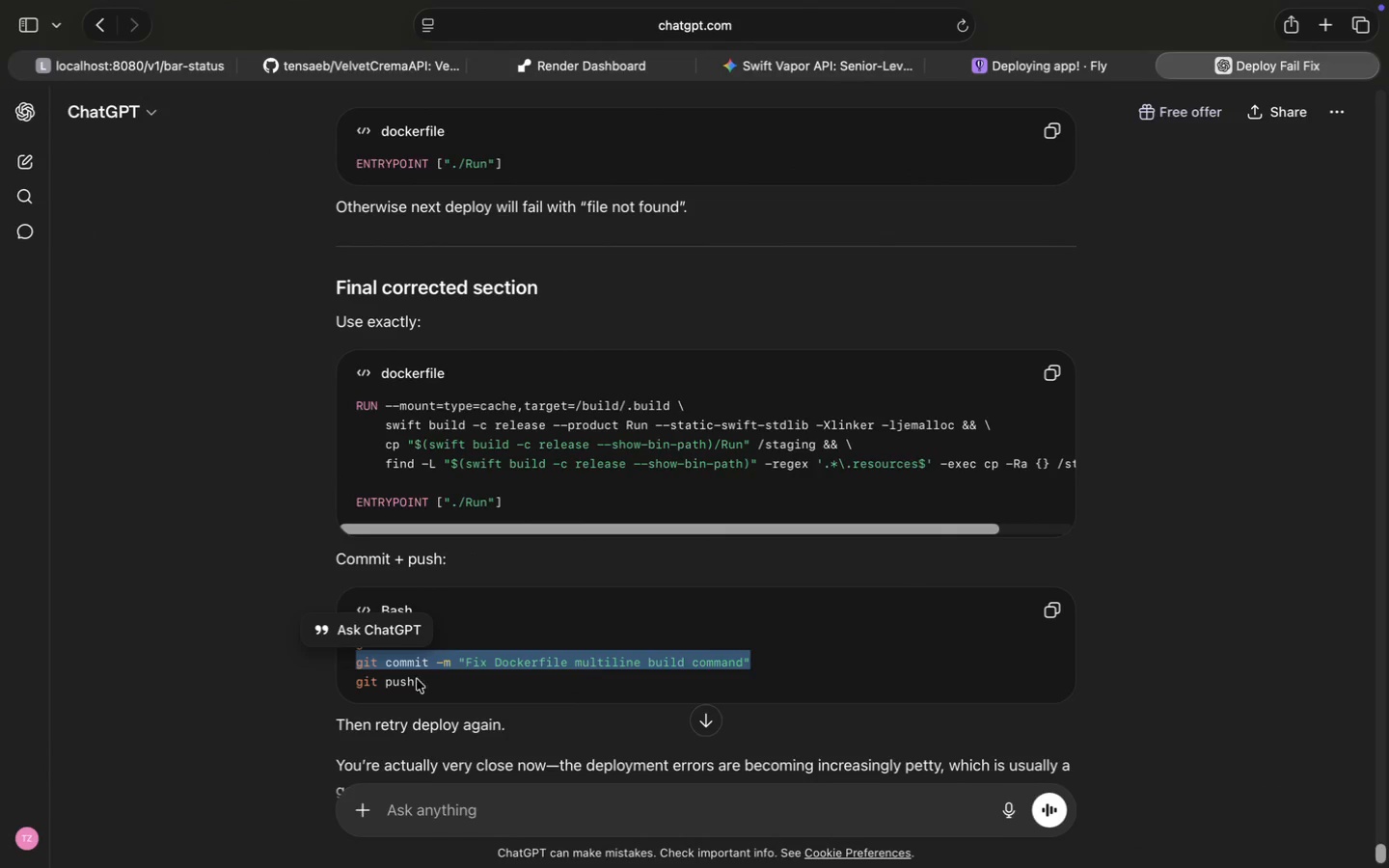 
left_click_drag(start_coordinate=[447, 676], to_coordinate=[329, 680])
 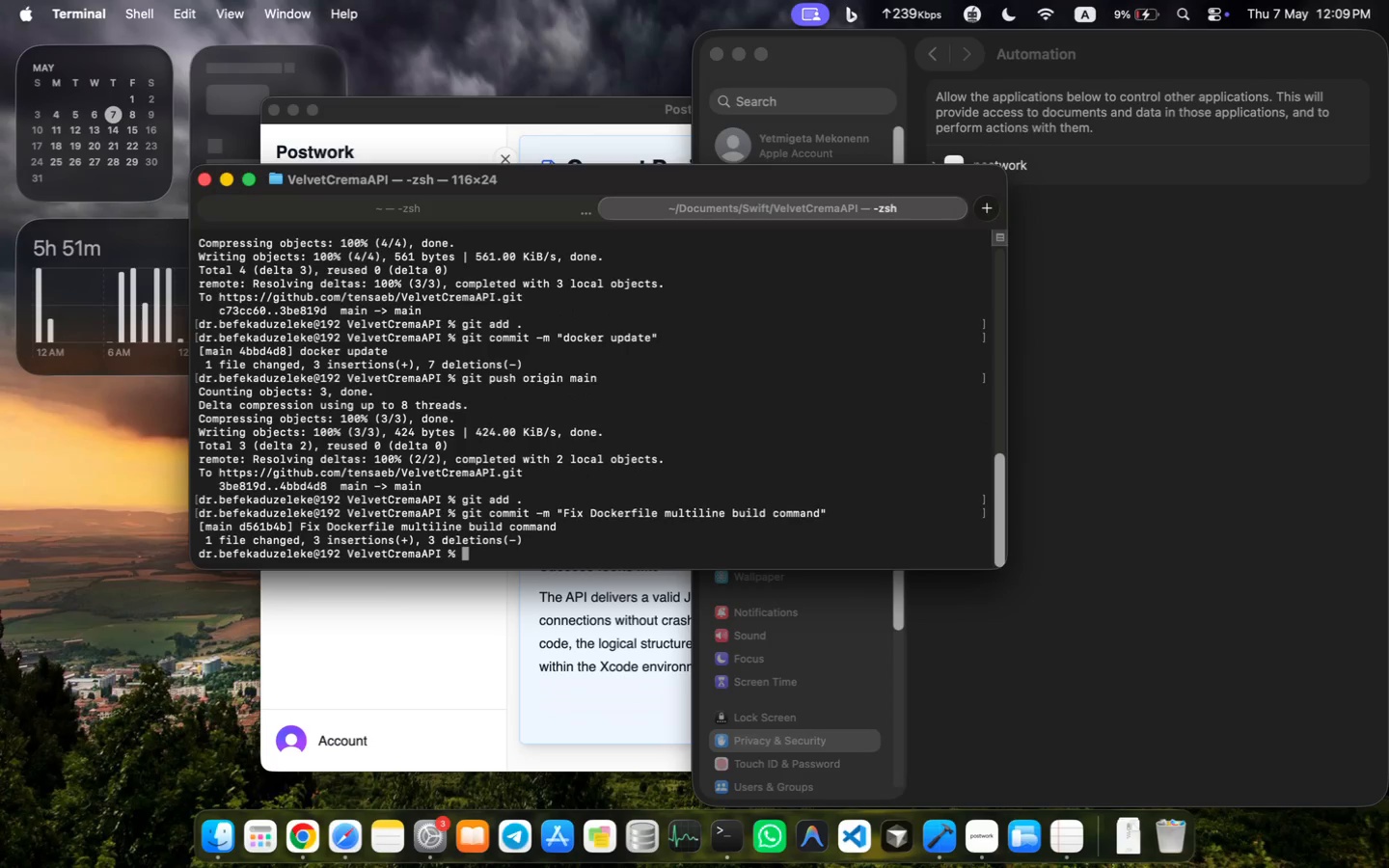 
key(Meta+CommandLeft)
 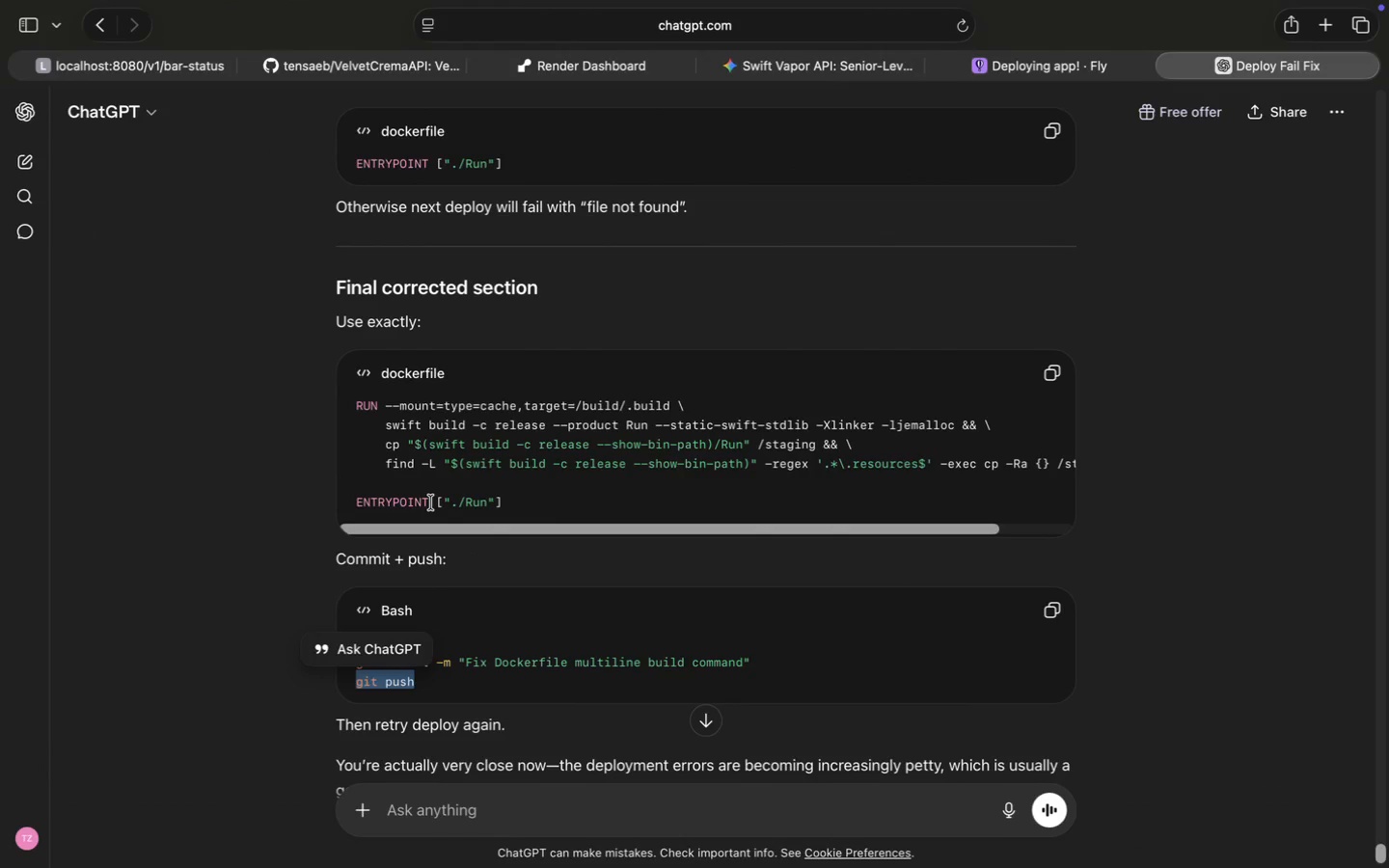 
key(Meta+C)
 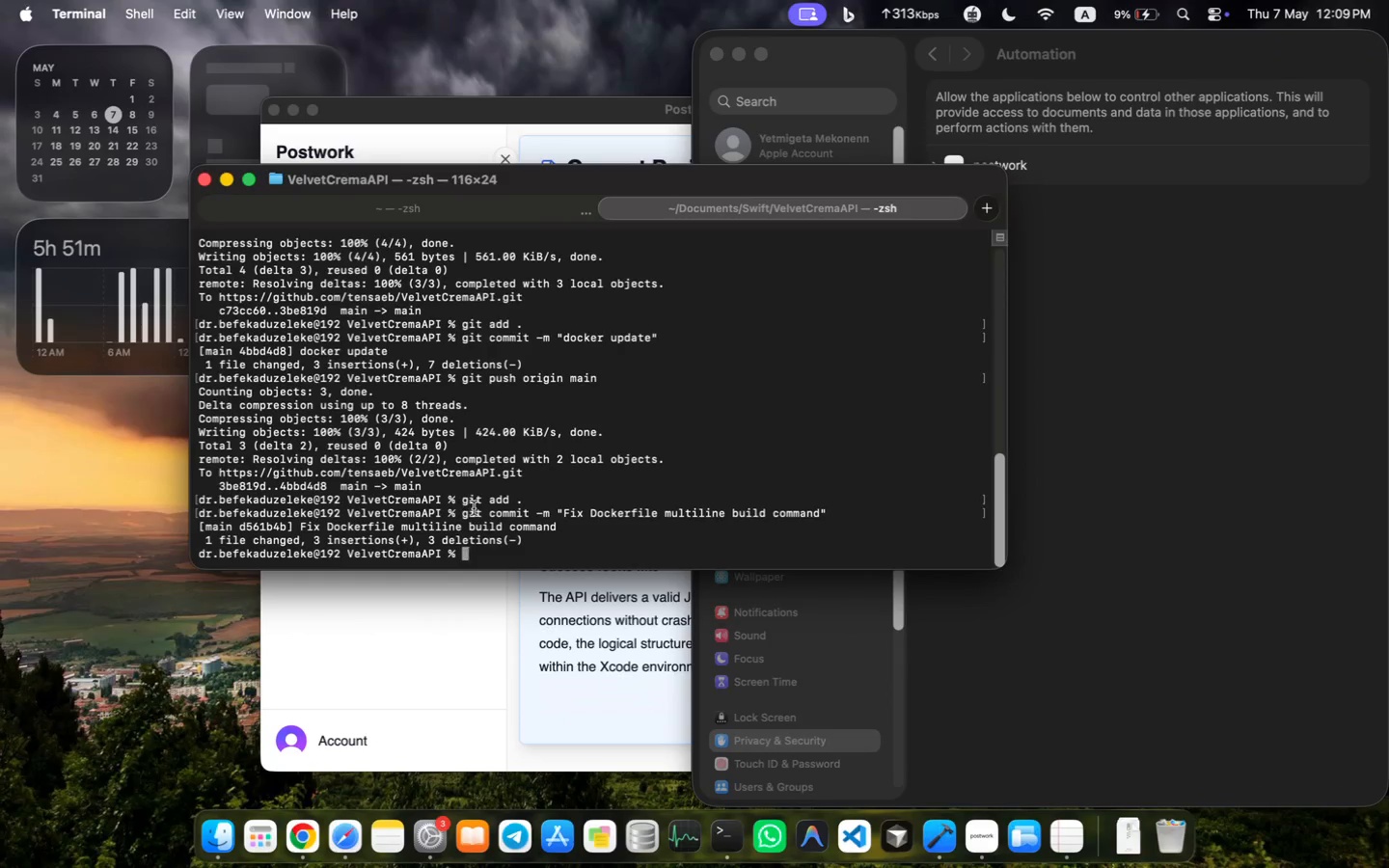 
key(Meta+V)
 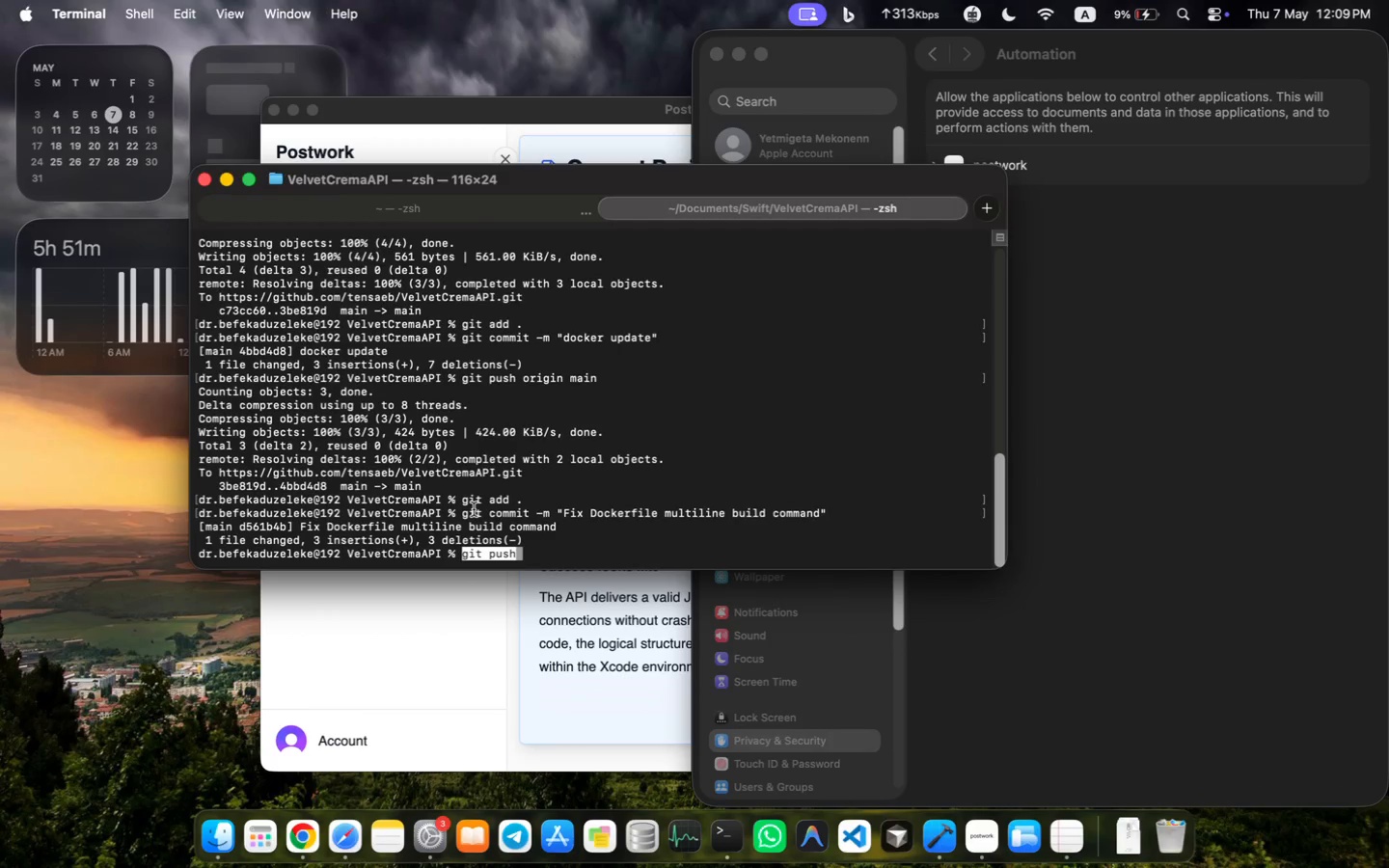 
key(Enter)
 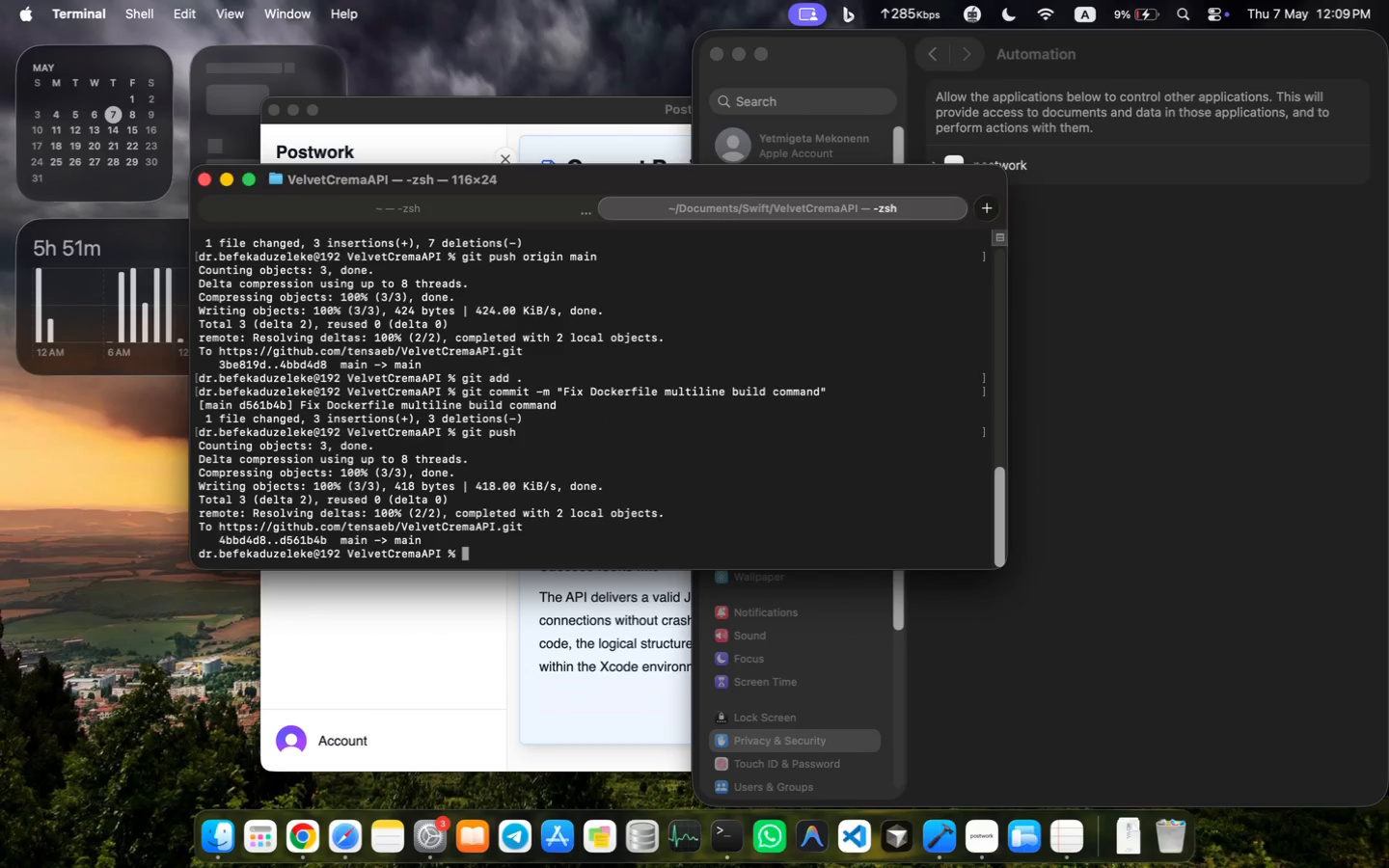 
wait(6.44)
 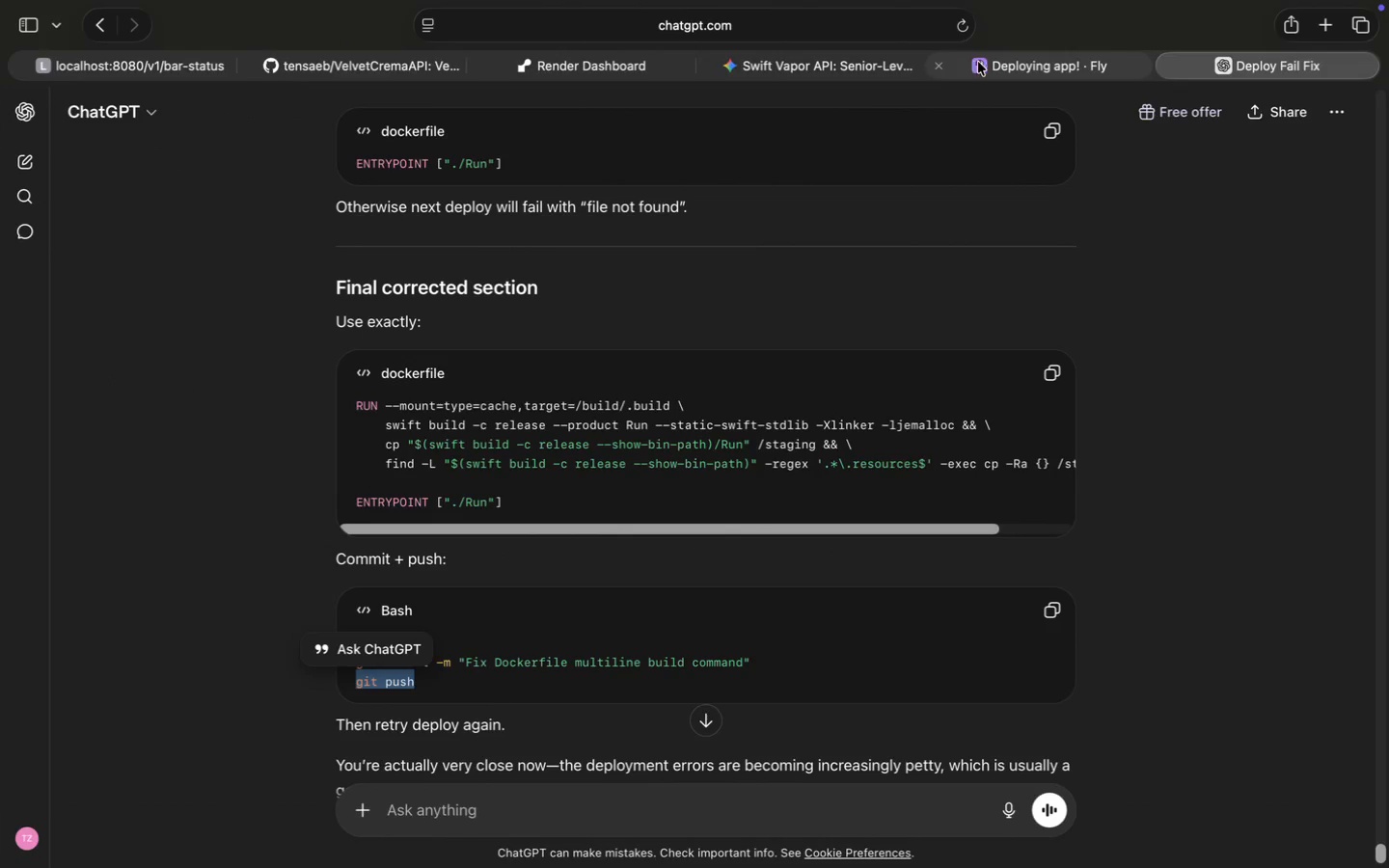 
left_click([979, 62])
 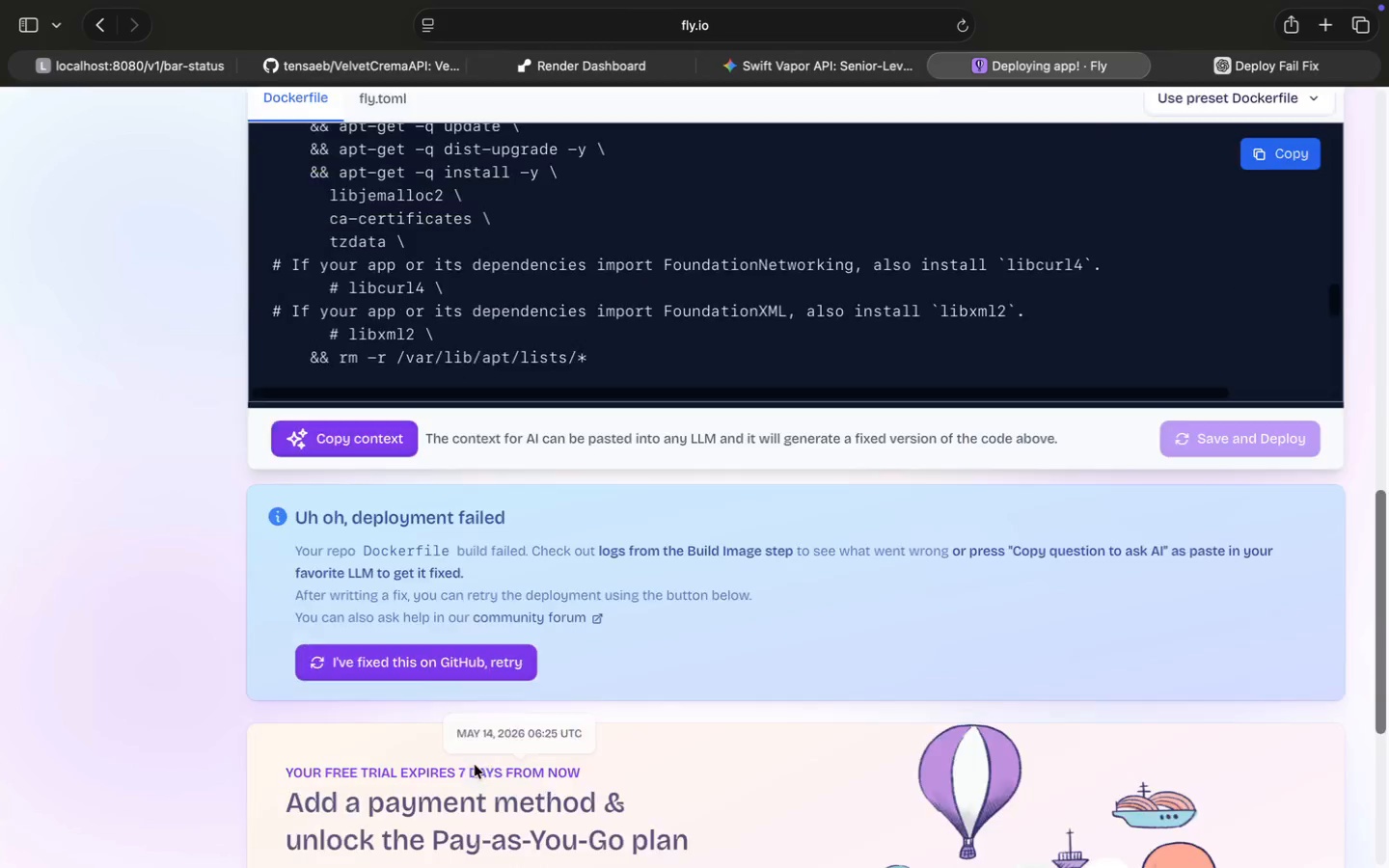 
scroll: coordinate [476, 765], scroll_direction: down, amount: 23.0
 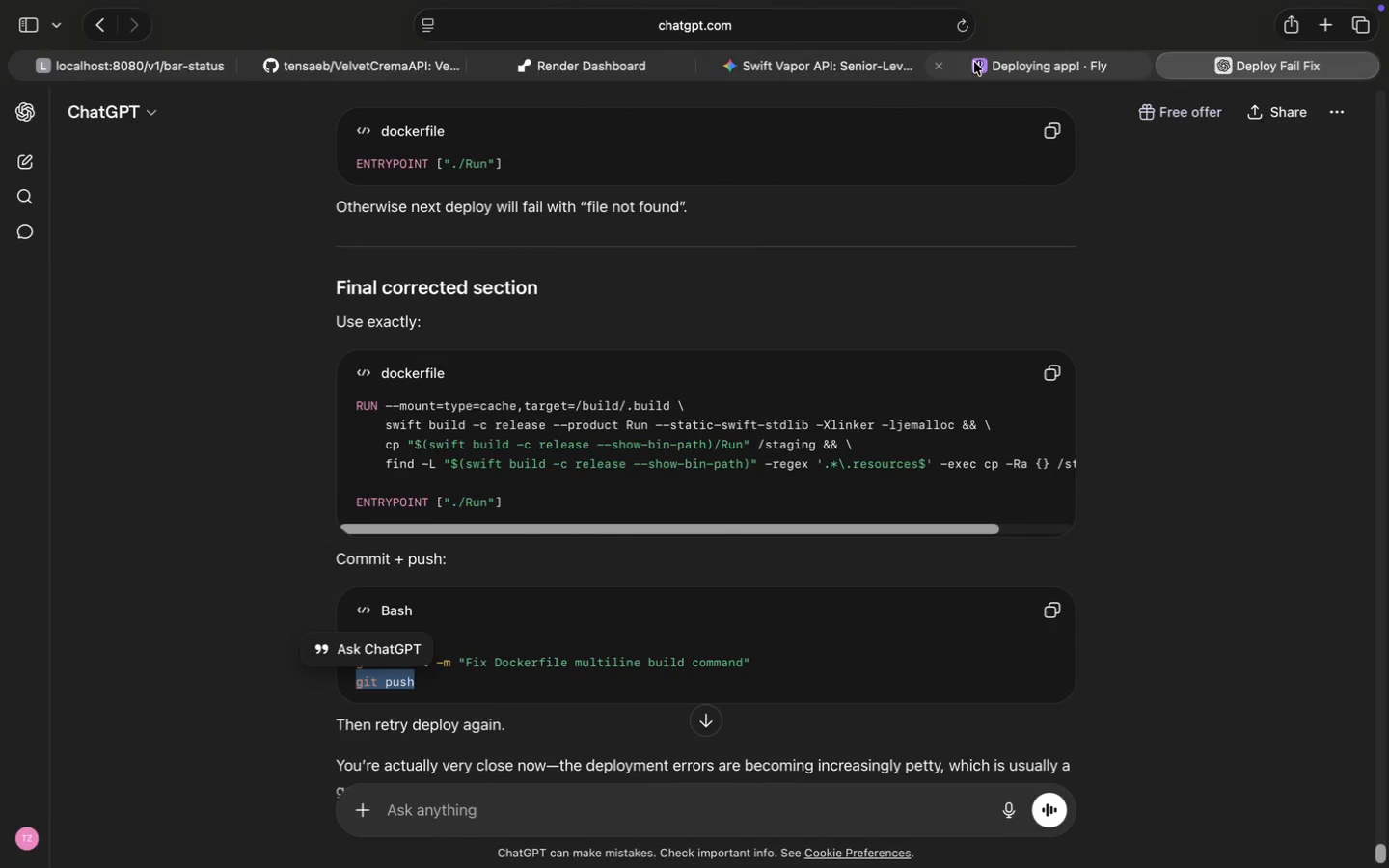 
left_click([439, 660])
 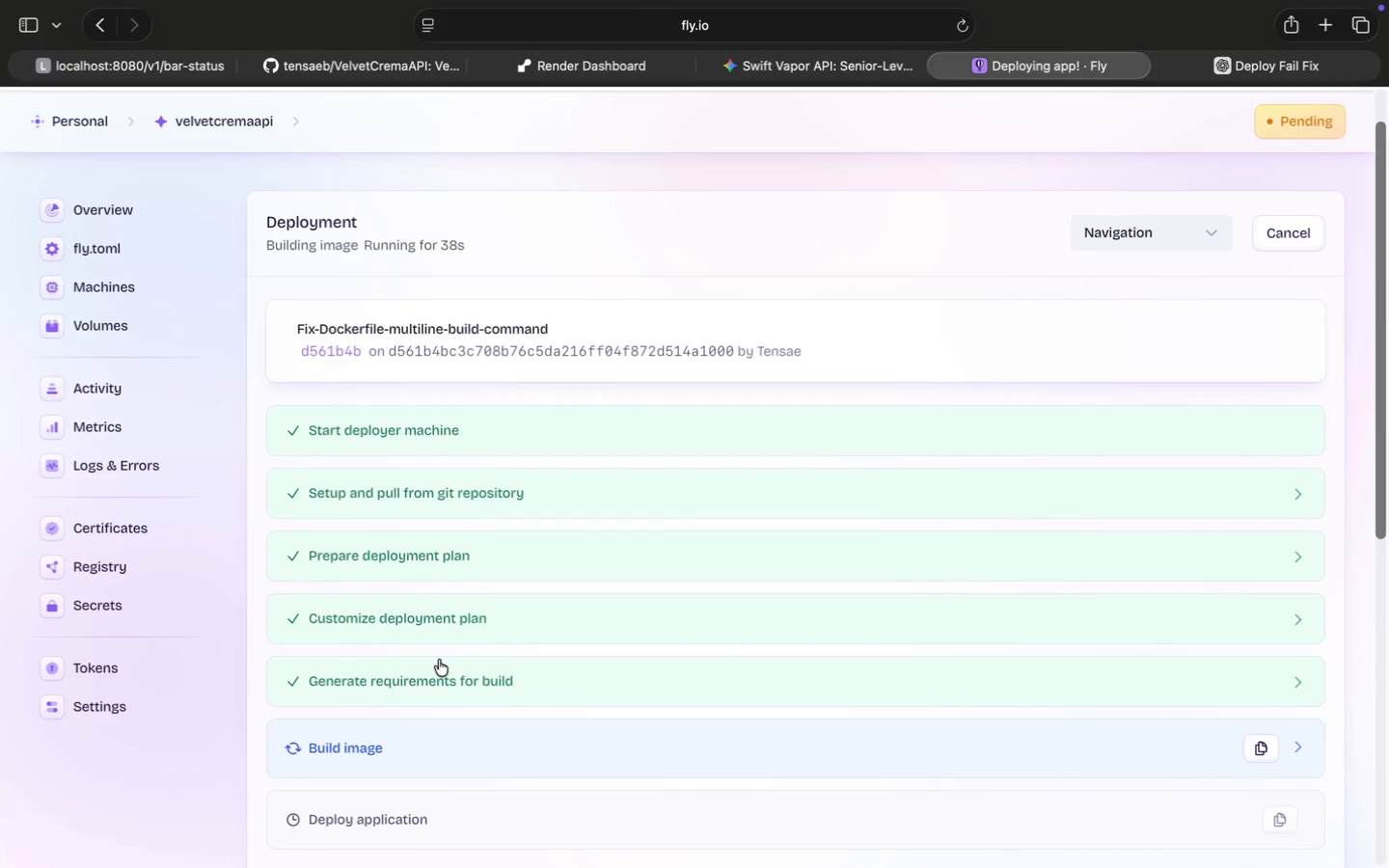 
wait(46.94)
 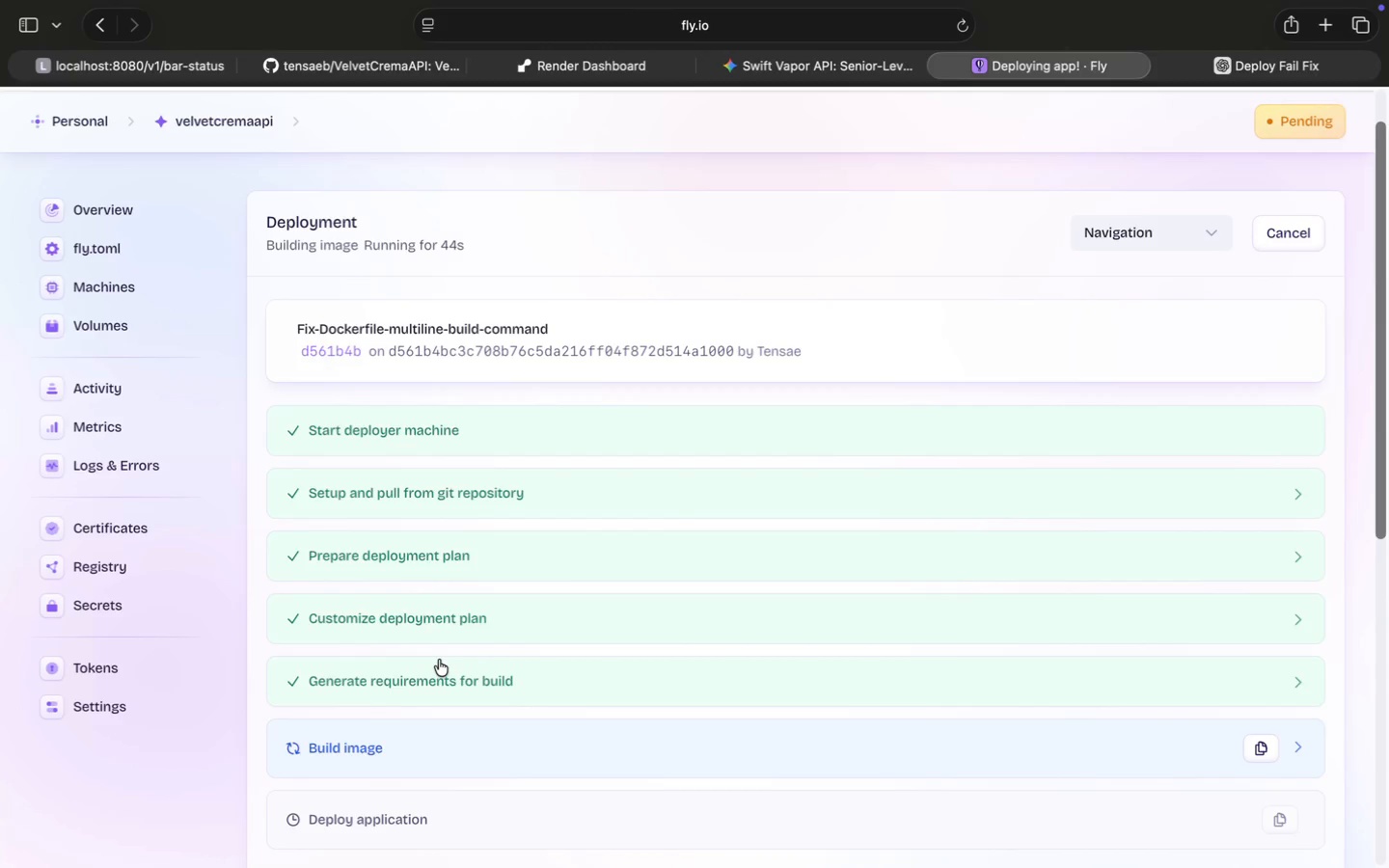 
left_click([498, 744])
 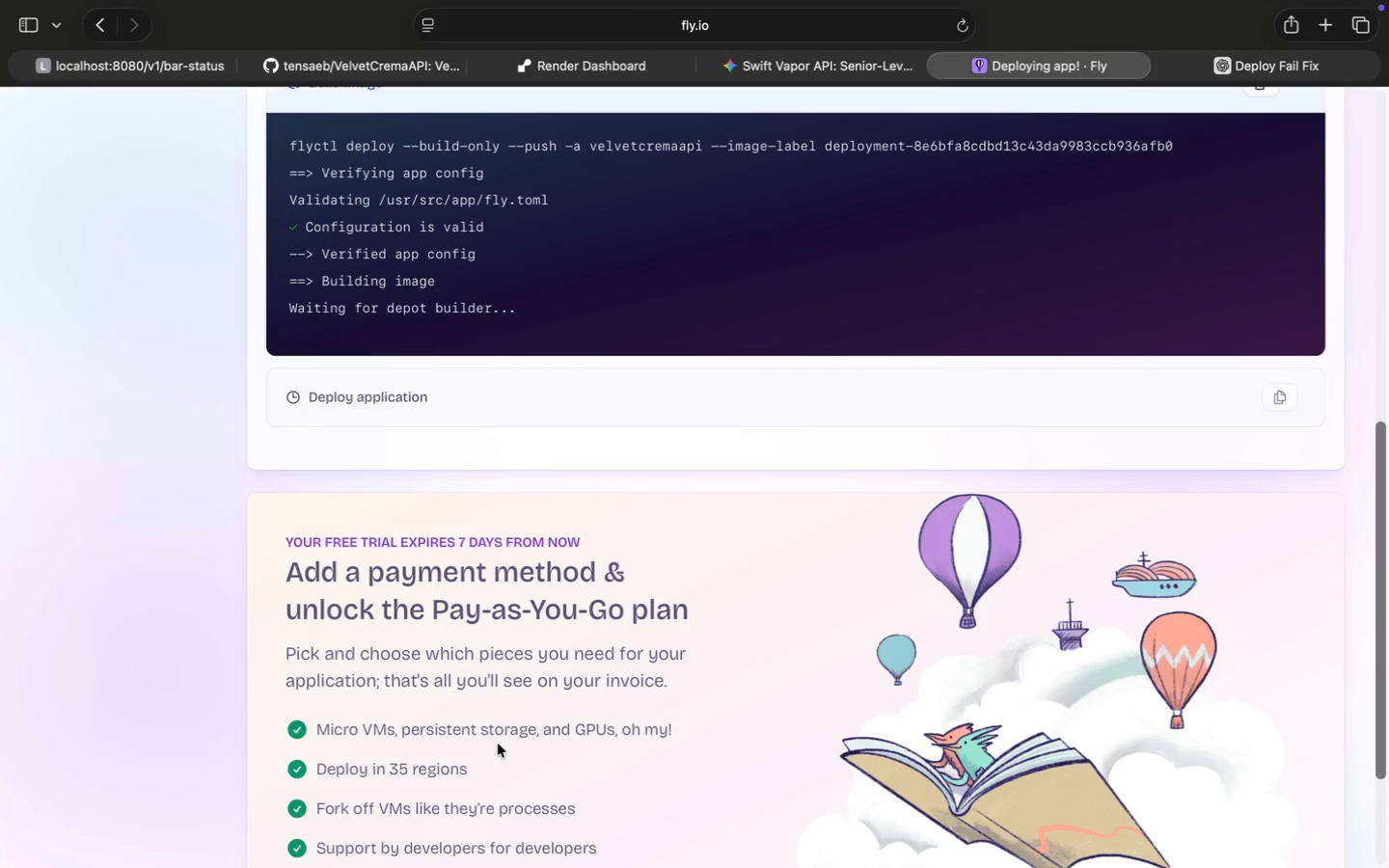 
scroll: coordinate [498, 744], scroll_direction: down, amount: 17.0
 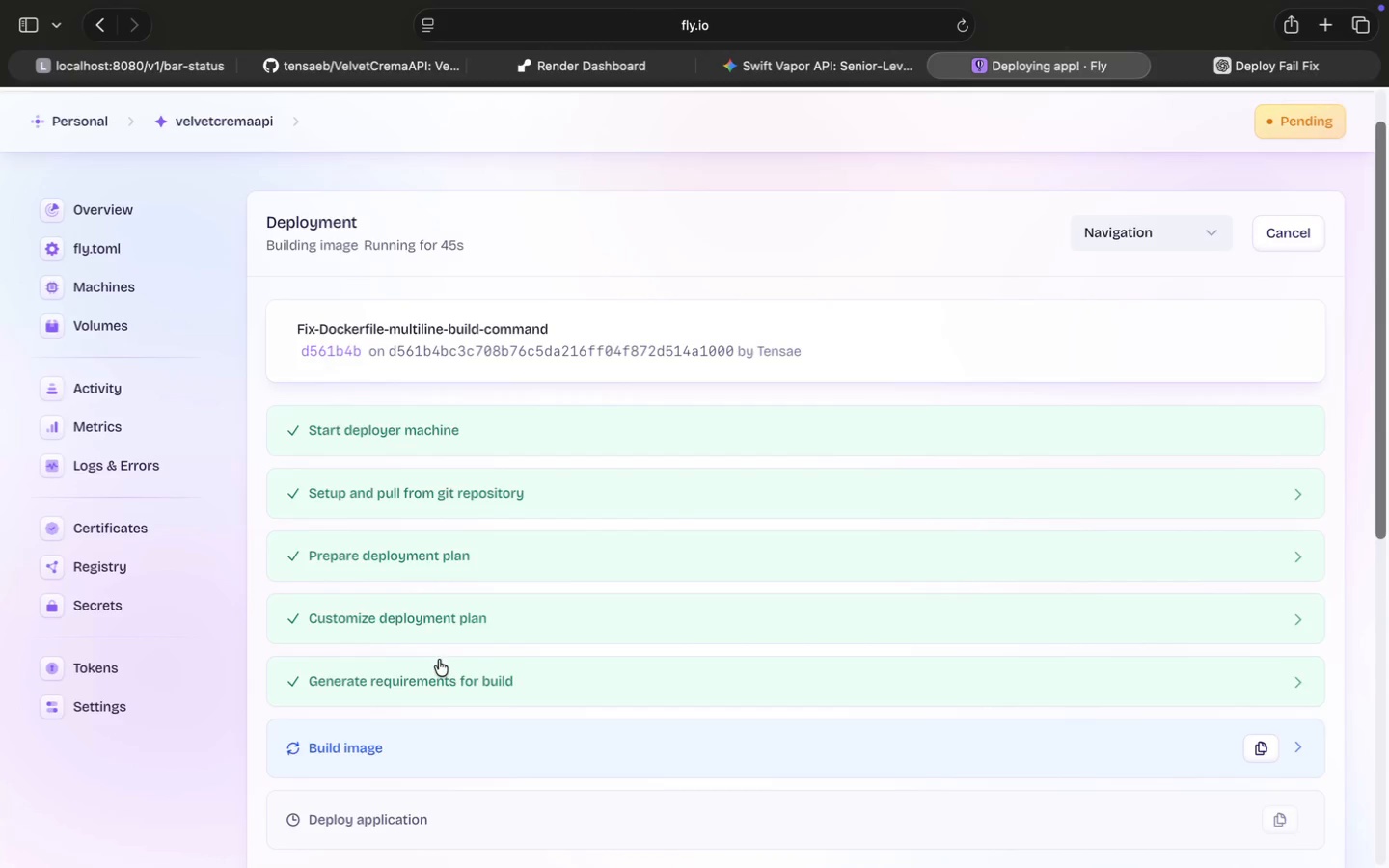 
wait(14.97)
 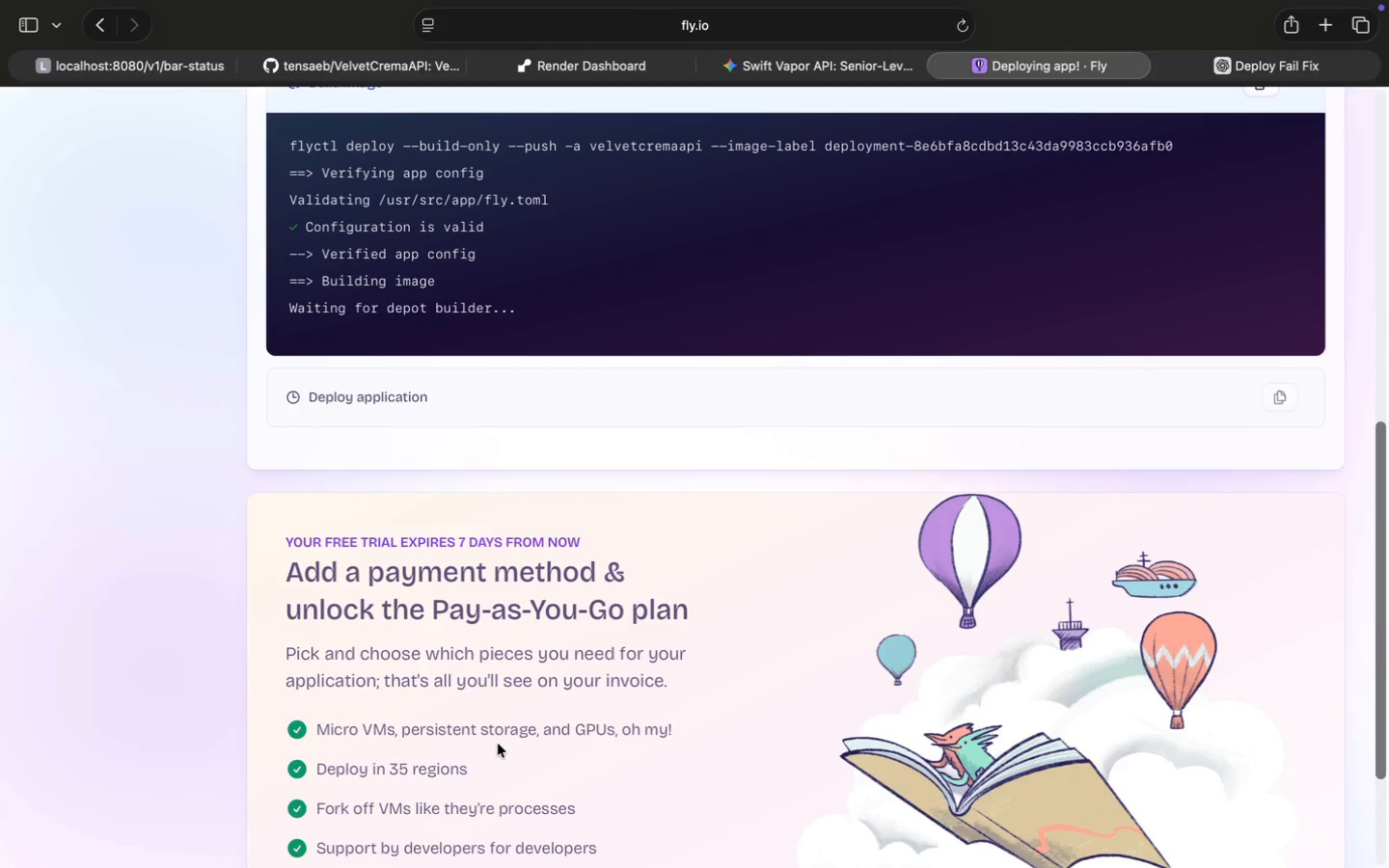 
scroll: coordinate [516, 378], scroll_direction: down, amount: 40.0
 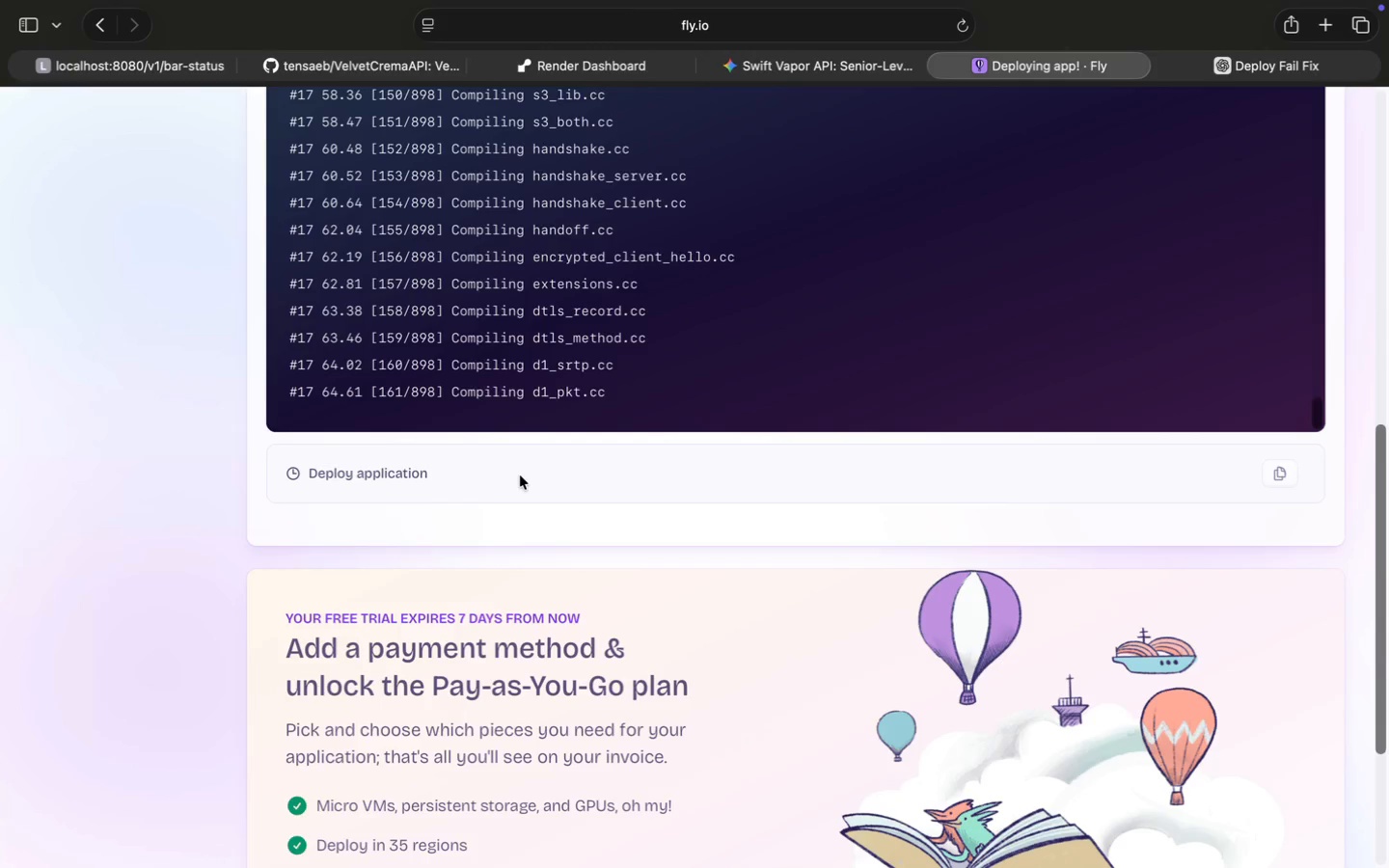 
wait(67.1)
 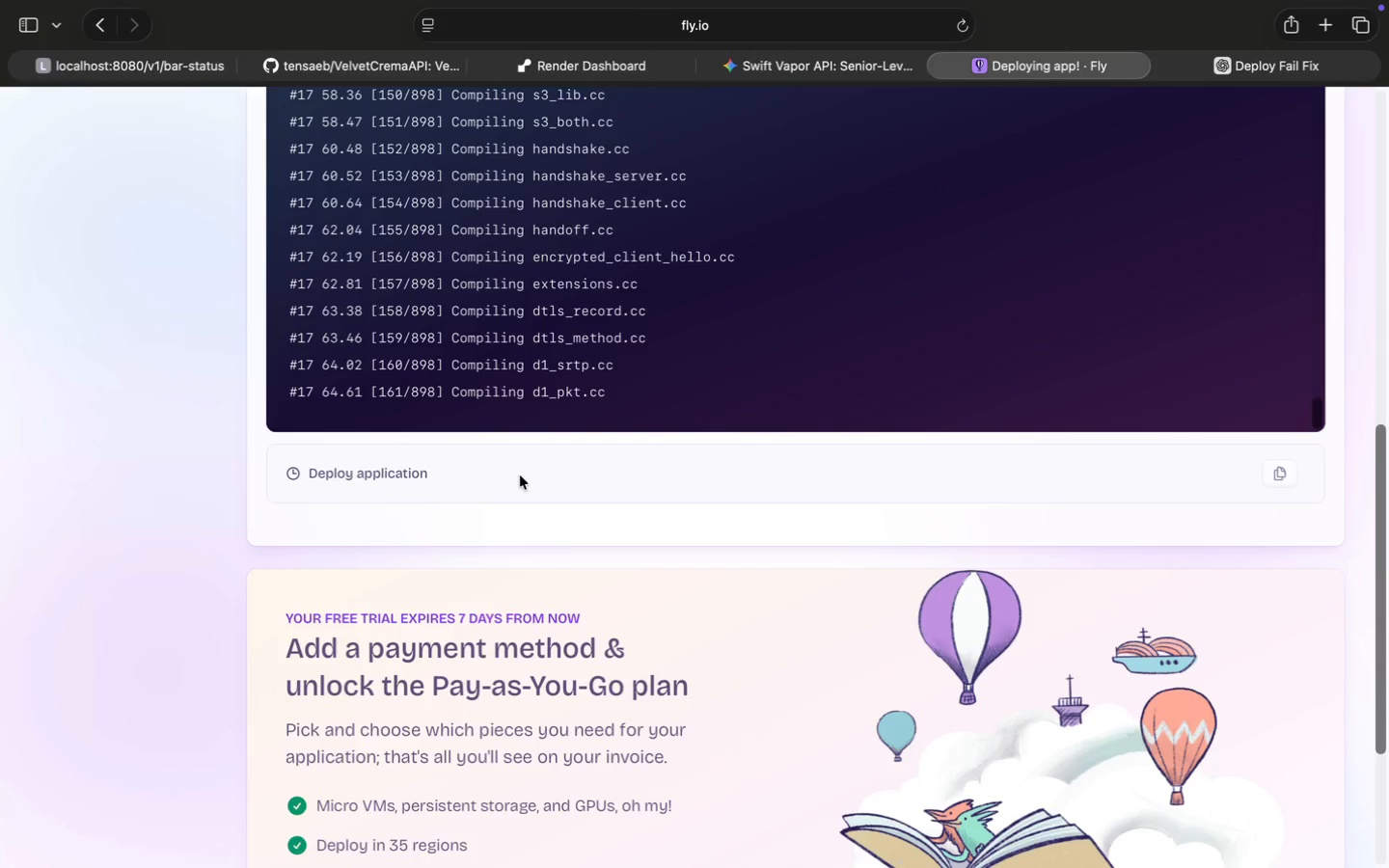 
scroll: coordinate [603, 376], scroll_direction: down, amount: 107.0
 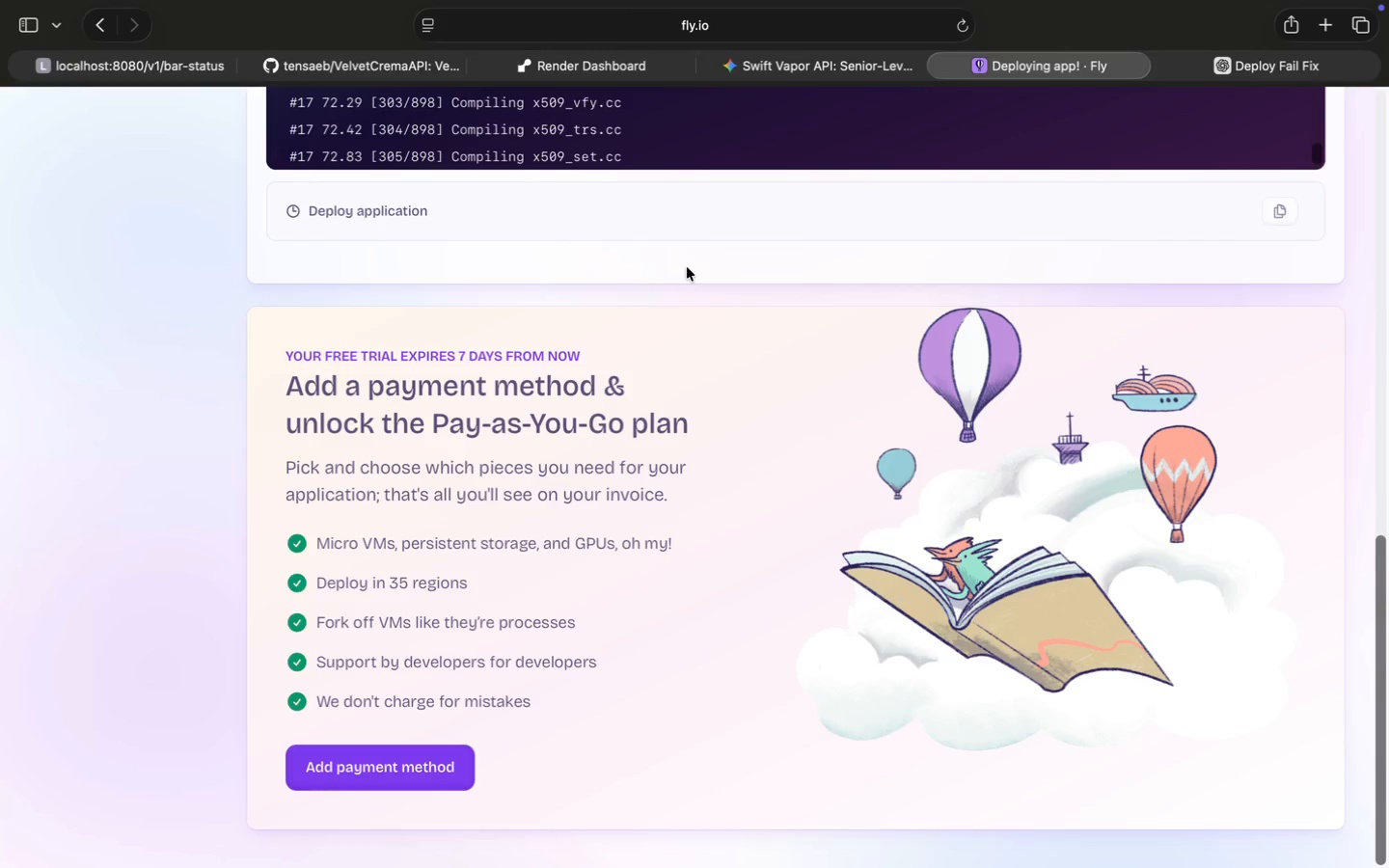 
scroll: coordinate [598, 453], scroll_direction: up, amount: 7.0
 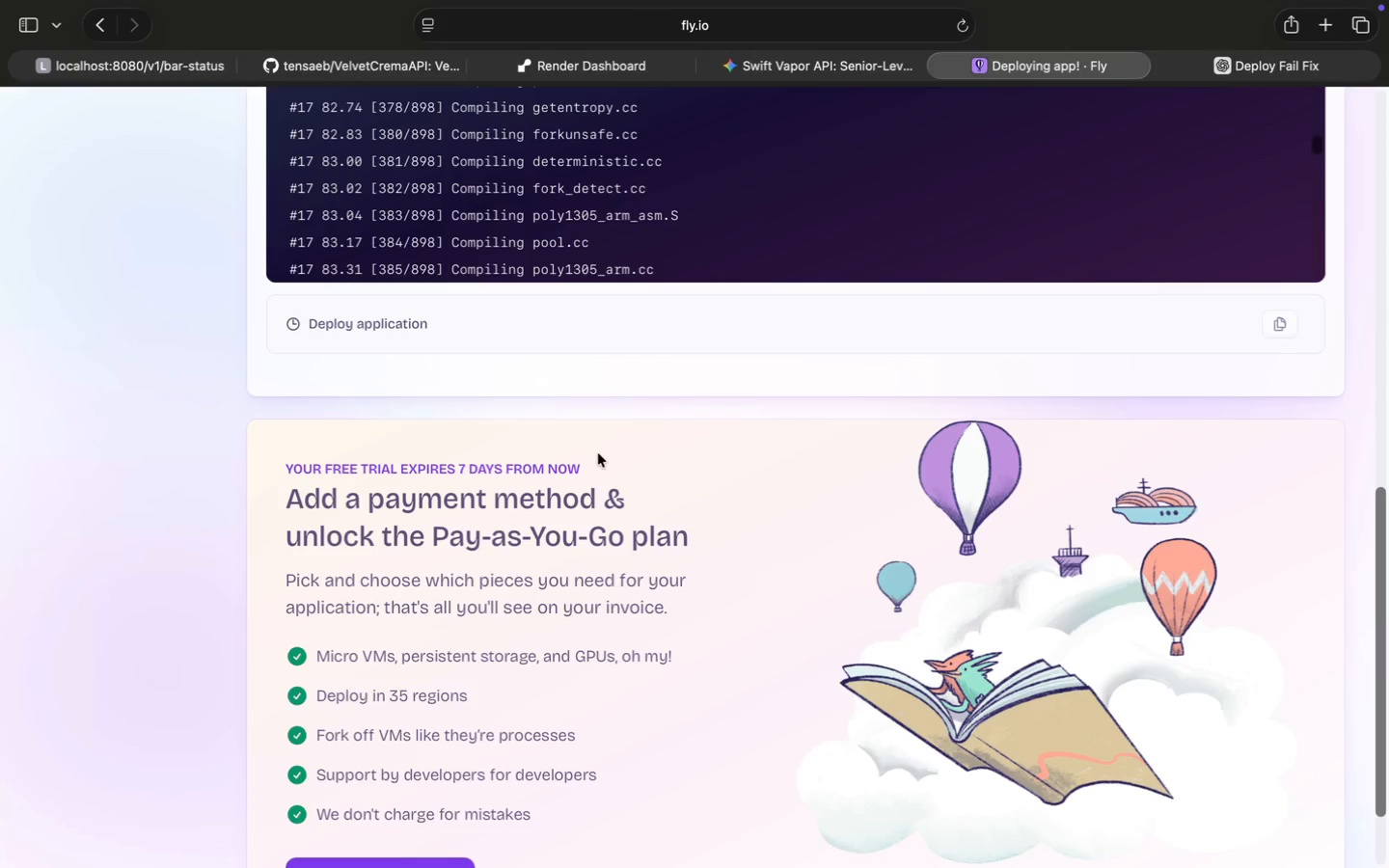 
wait(36.77)
 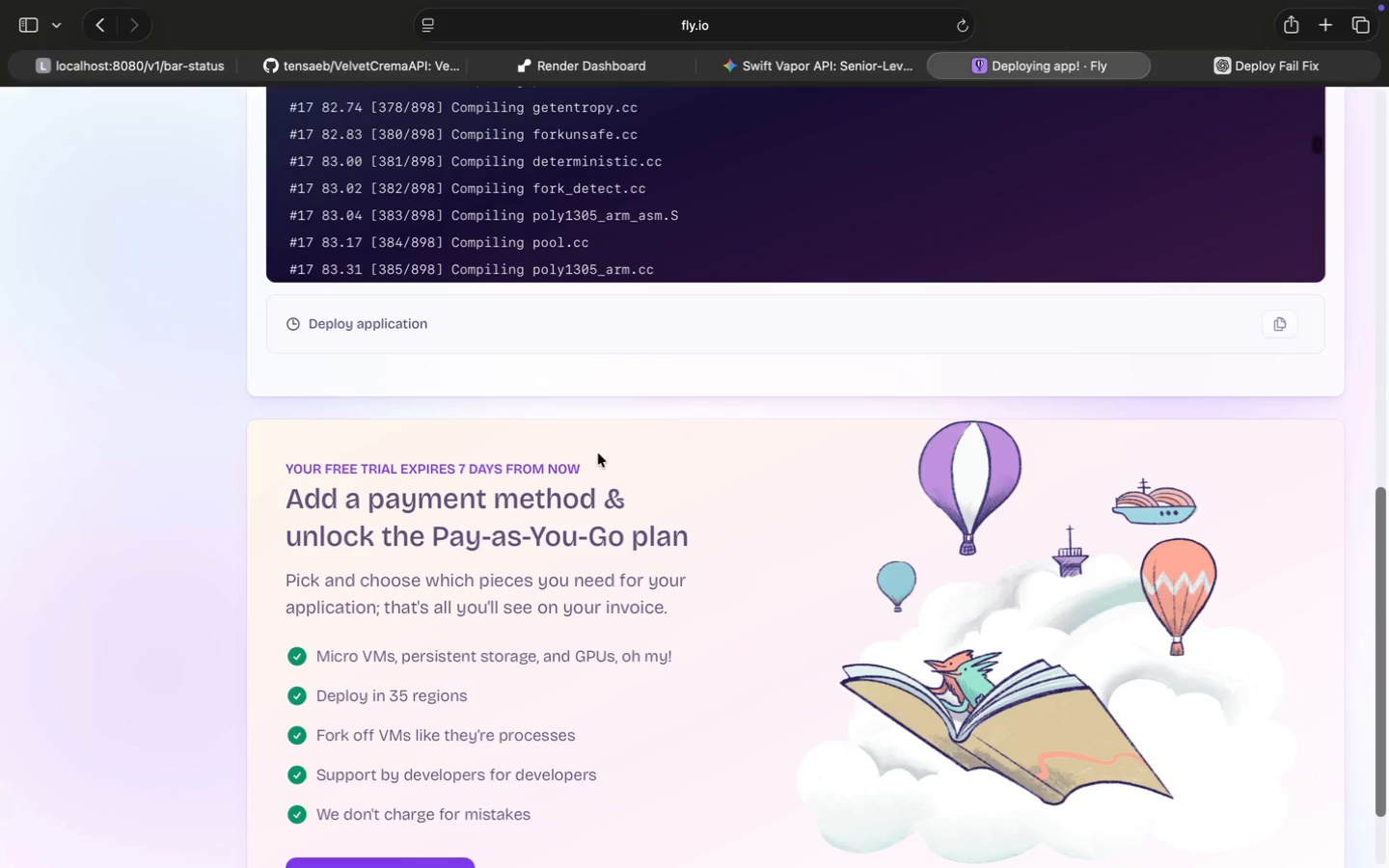 
scroll: coordinate [643, 315], scroll_direction: down, amount: 292.0
 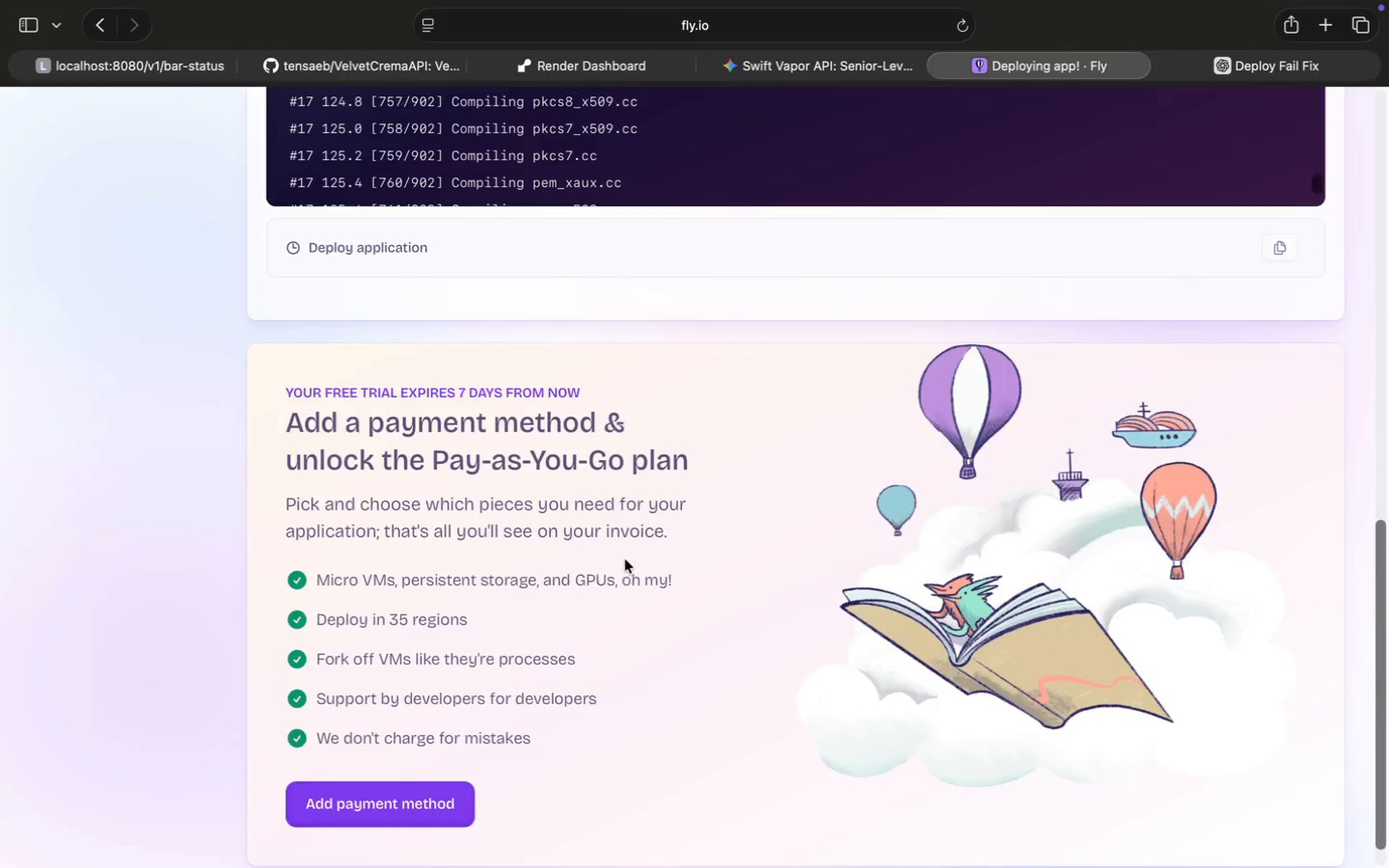 
scroll: coordinate [643, 315], scroll_direction: down, amount: 33.0
 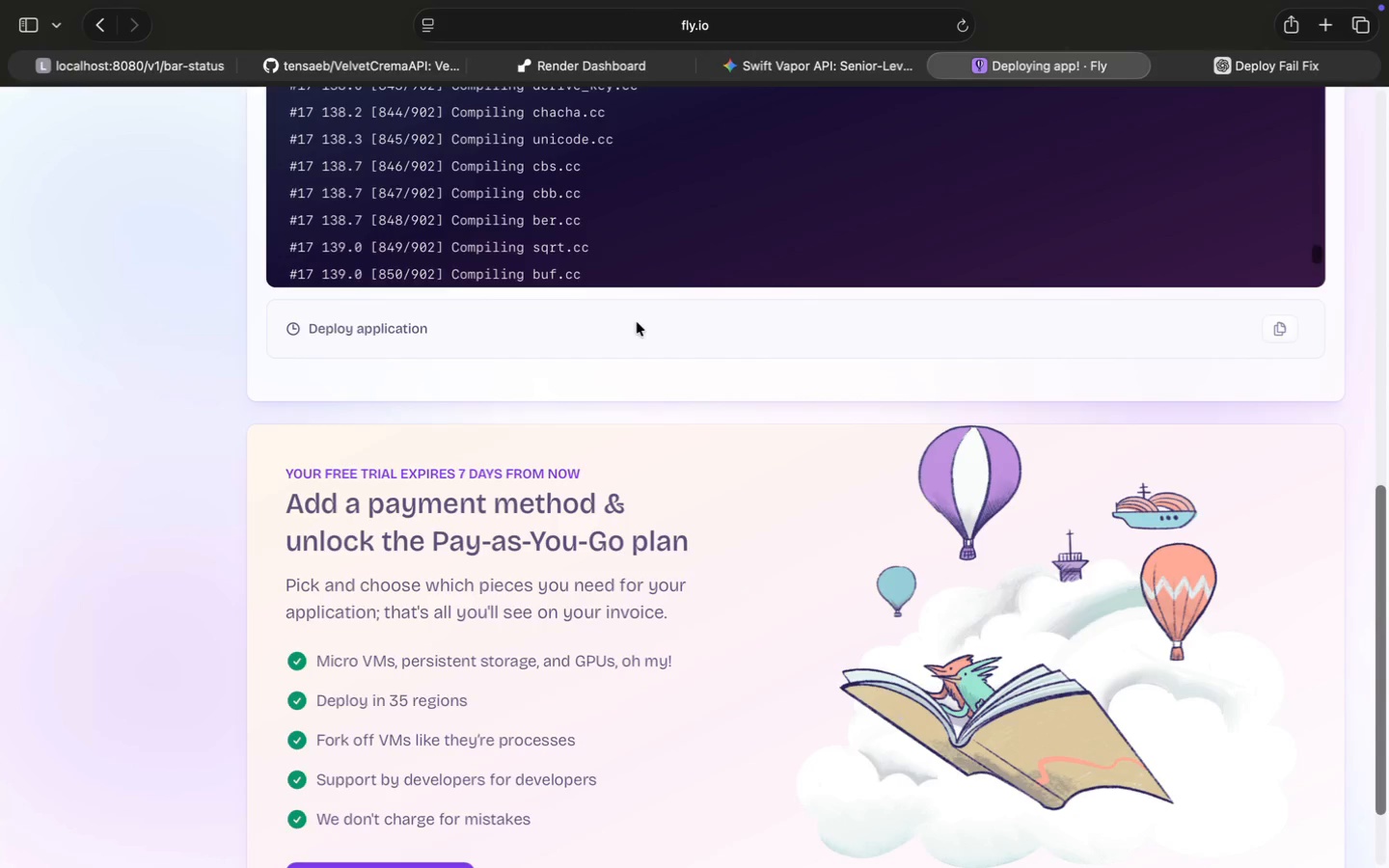 
wait(28.24)
 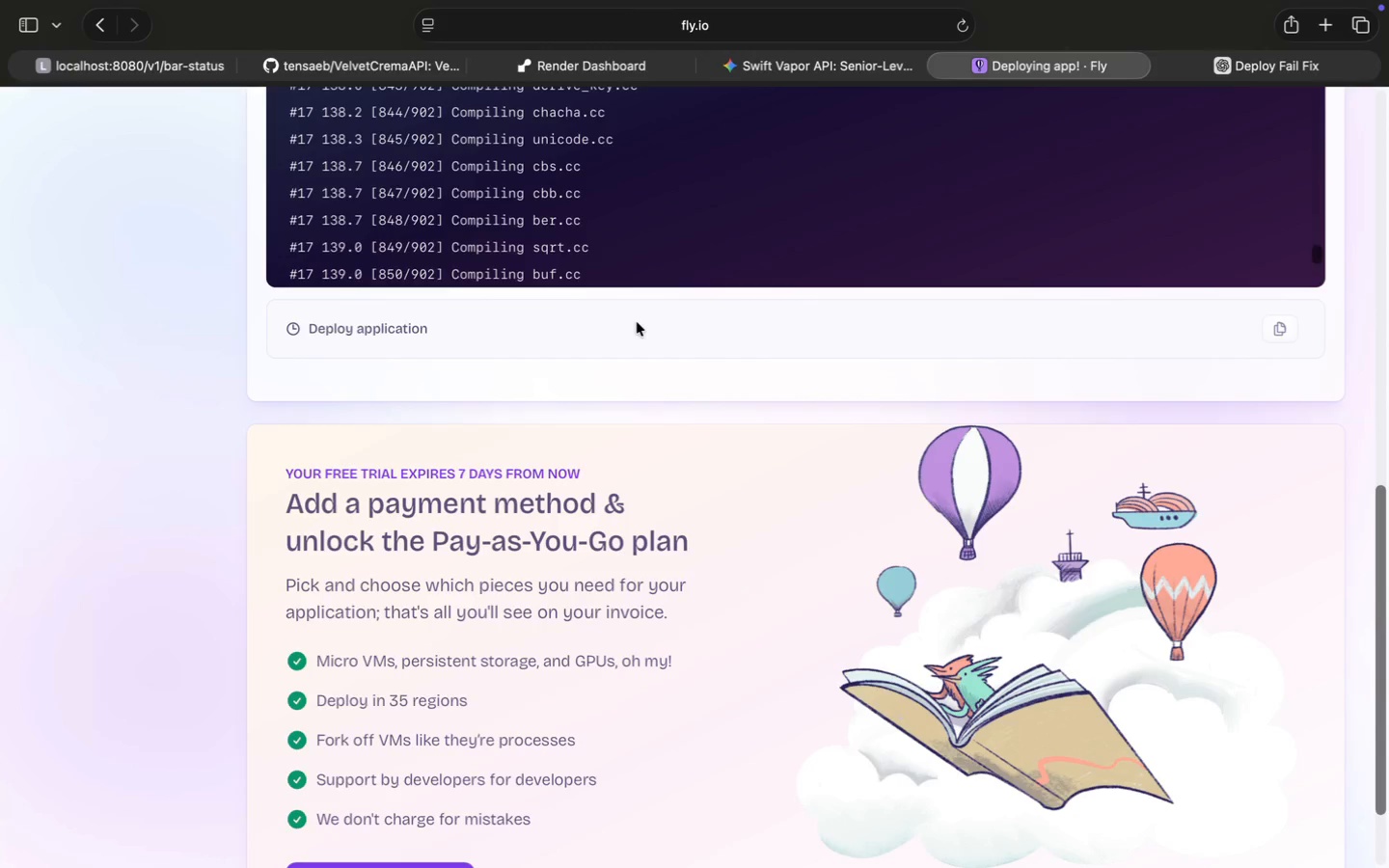 
scroll: coordinate [679, 148], scroll_direction: down, amount: 60.0
 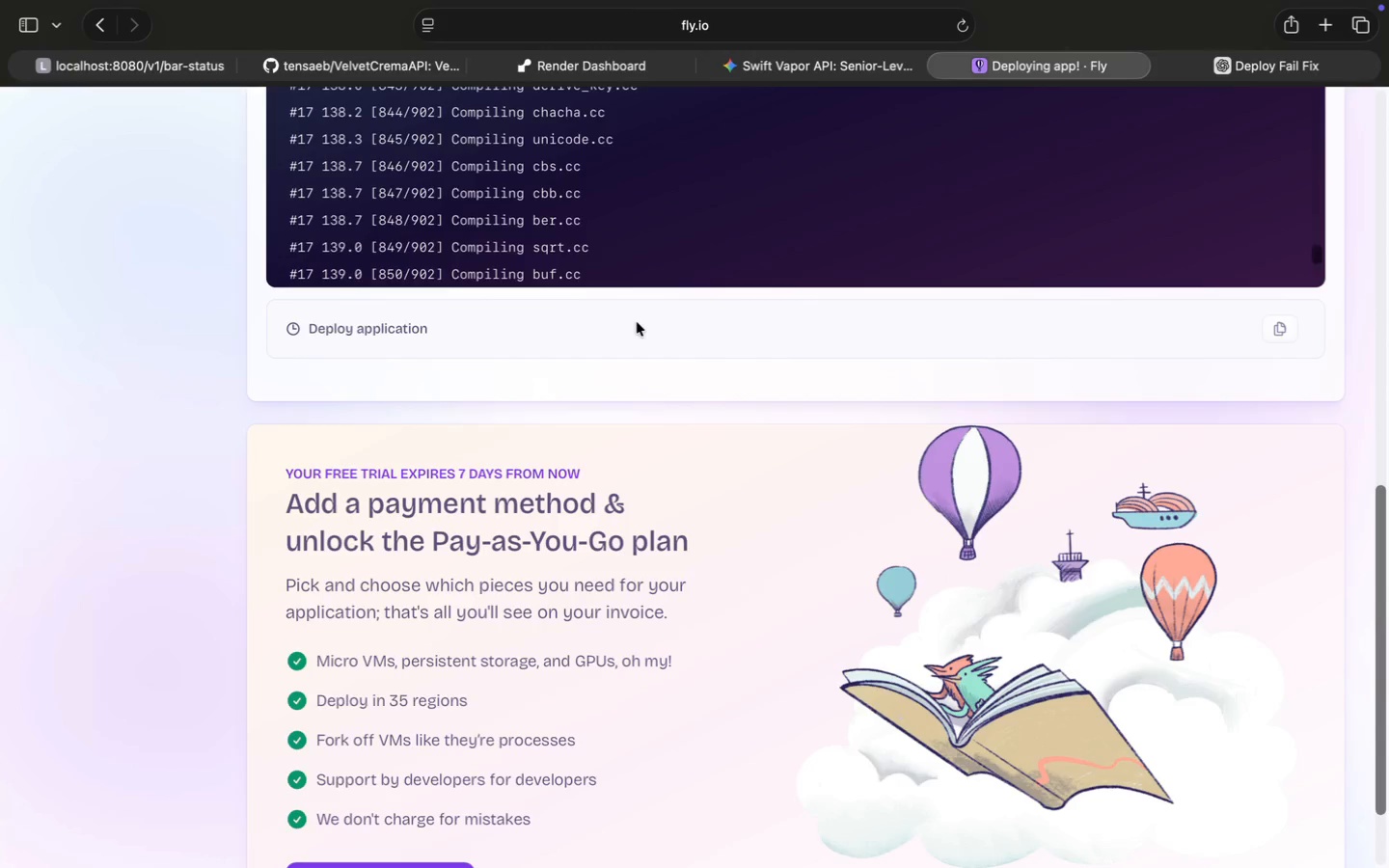 
scroll: coordinate [667, 484], scroll_direction: up, amount: 15.0
 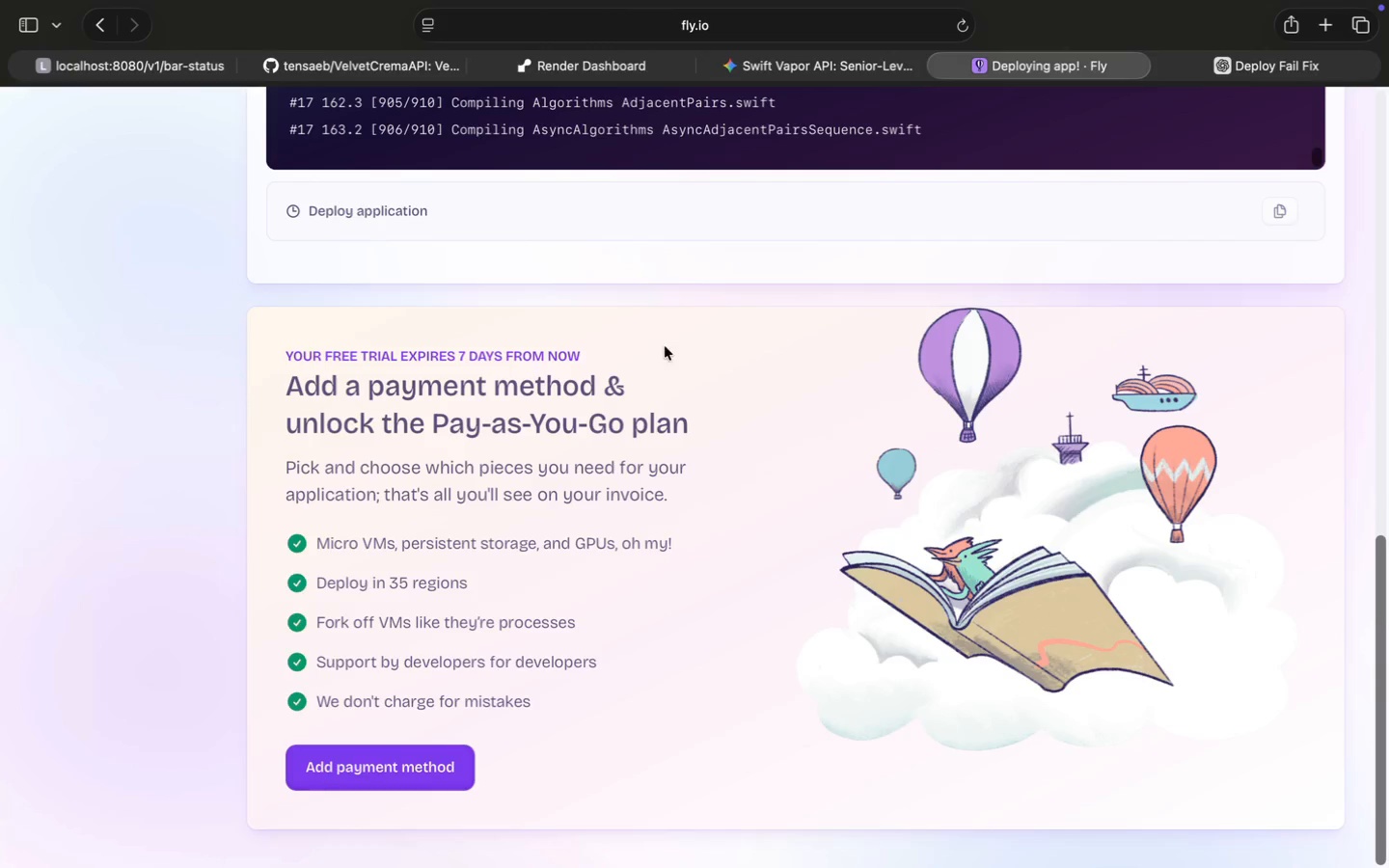 
scroll: coordinate [667, 484], scroll_direction: down, amount: 4.0
 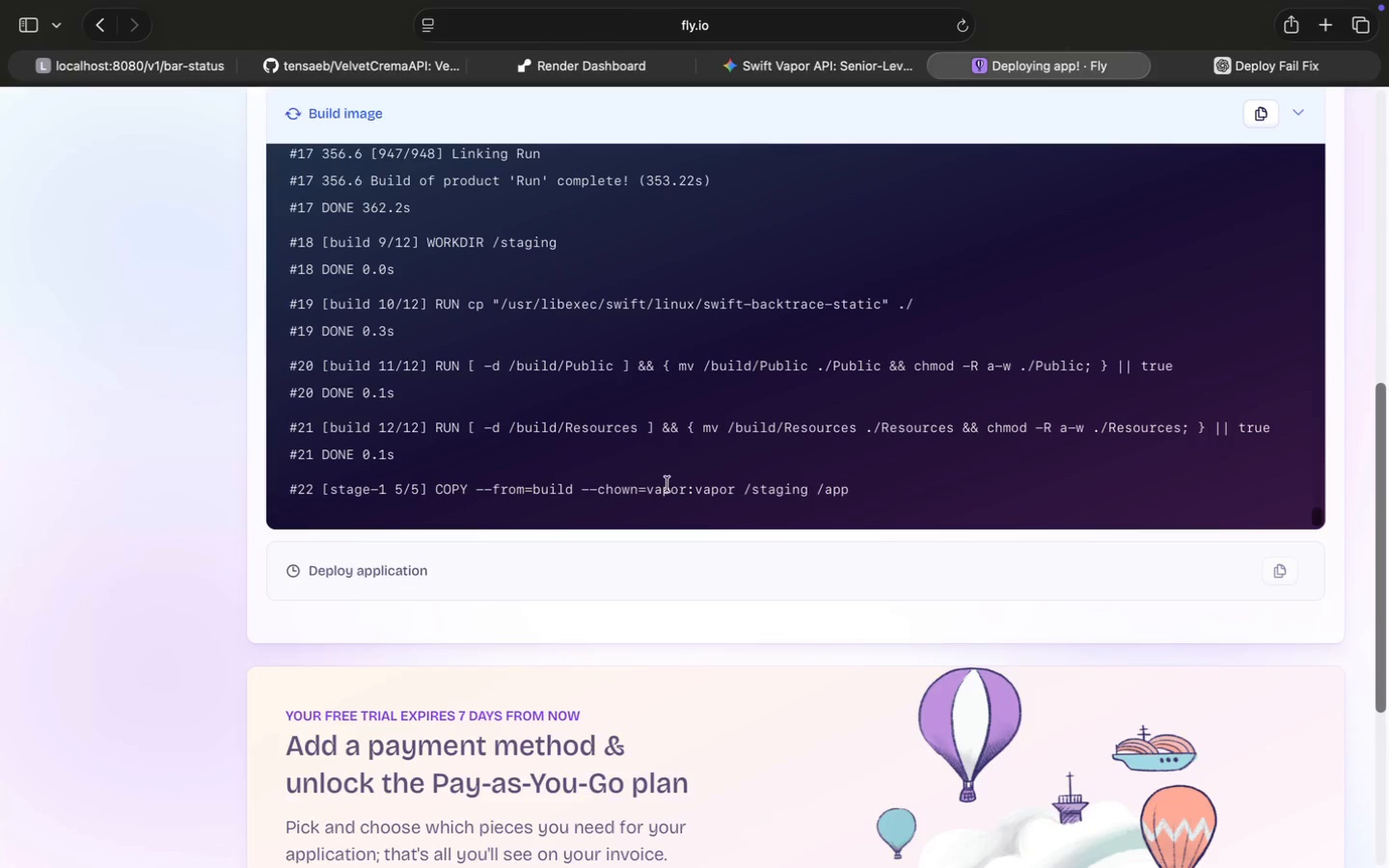 
wait(204.76)
 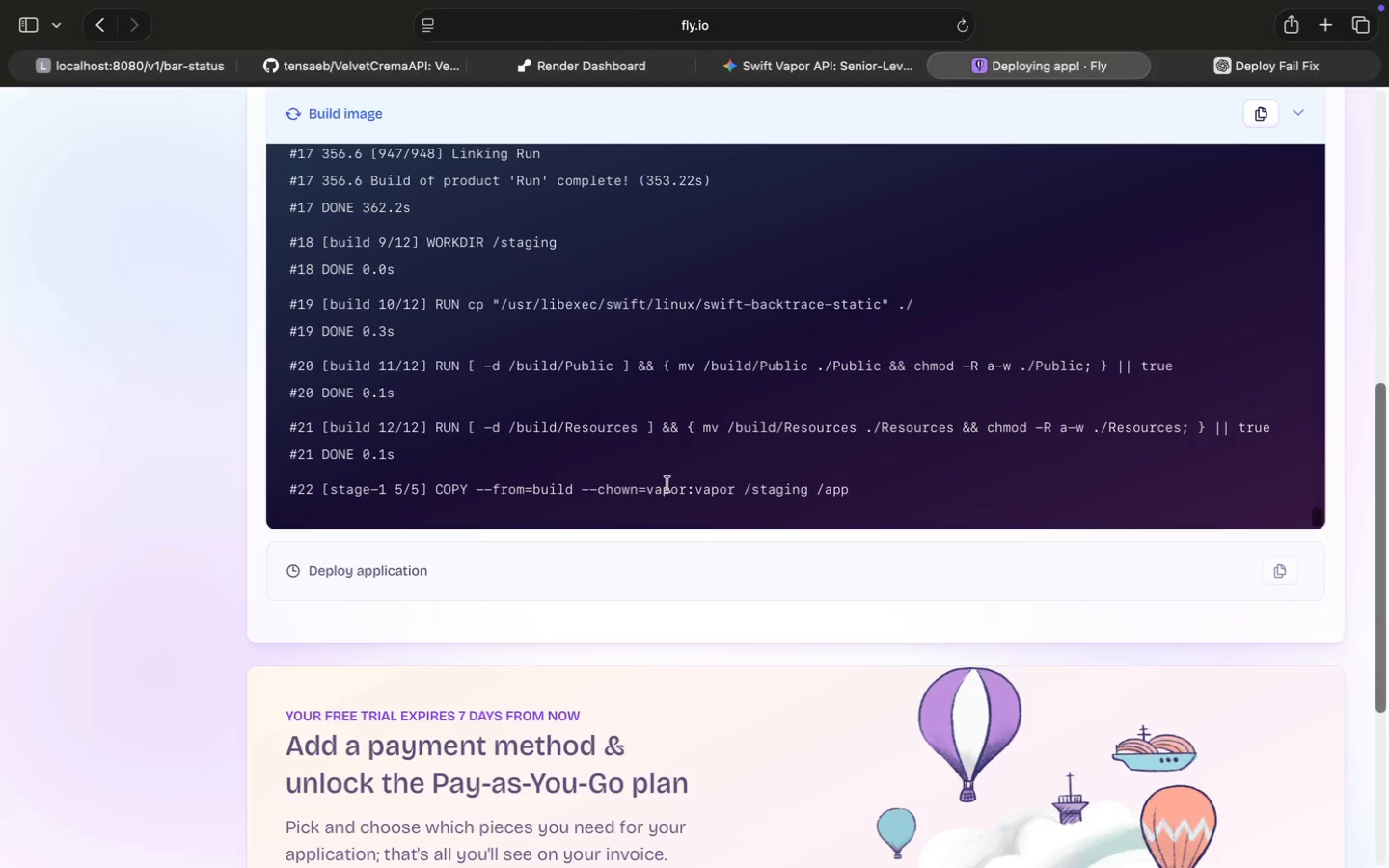 
scroll: coordinate [667, 484], scroll_direction: down, amount: 31.0
 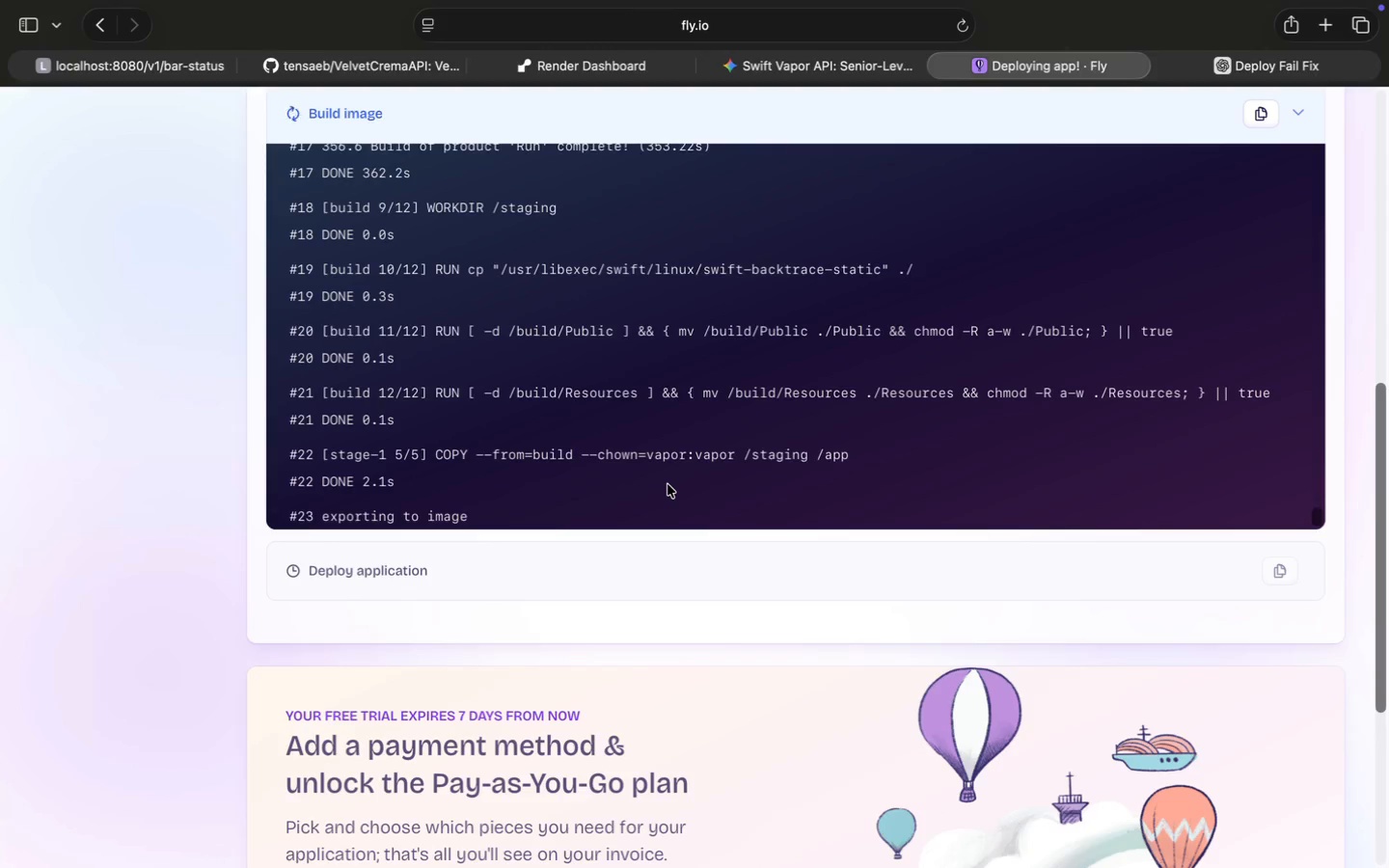 
scroll: coordinate [656, 590], scroll_direction: up, amount: 12.0
 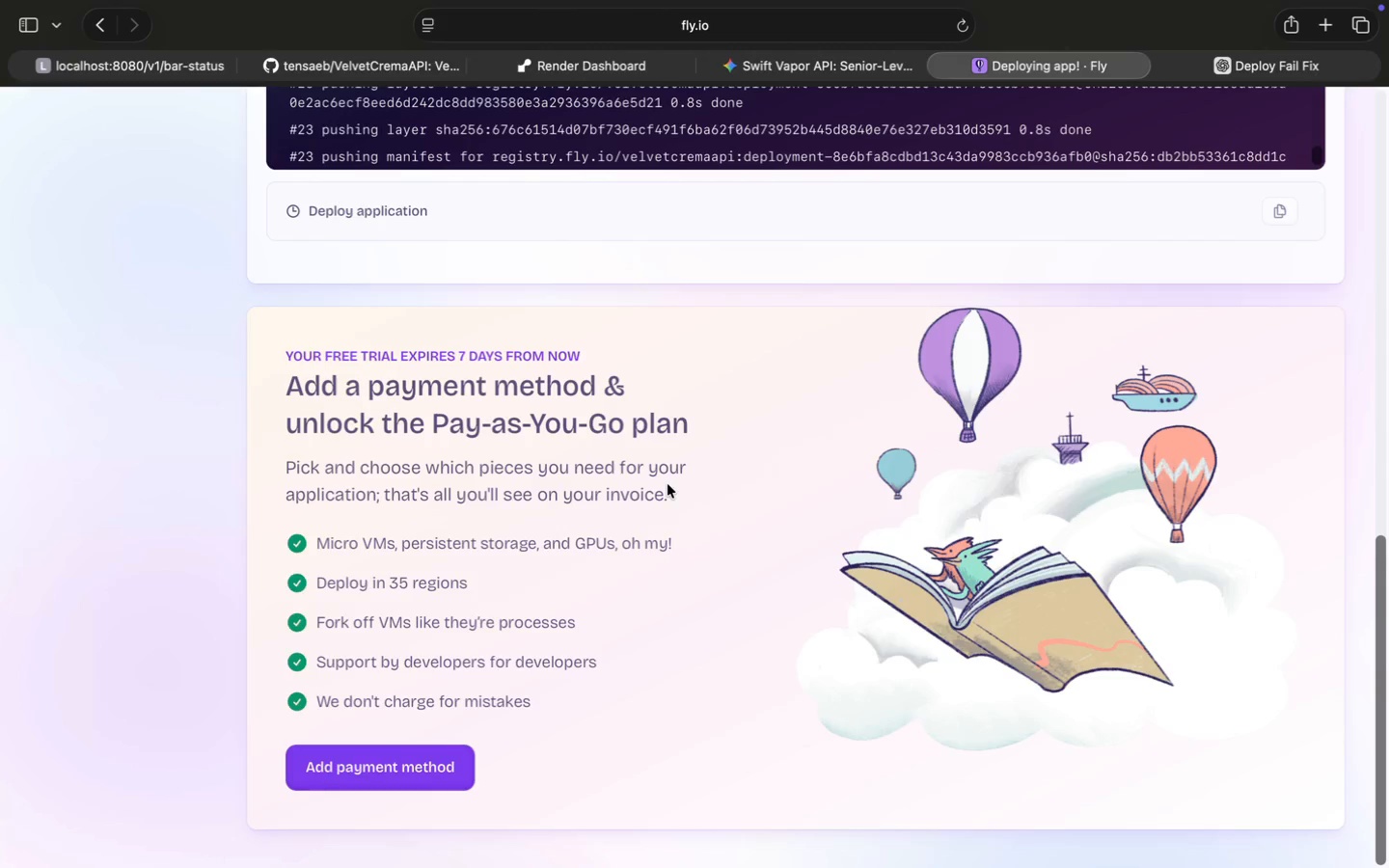 
scroll: coordinate [696, 364], scroll_direction: down, amount: 1.0
 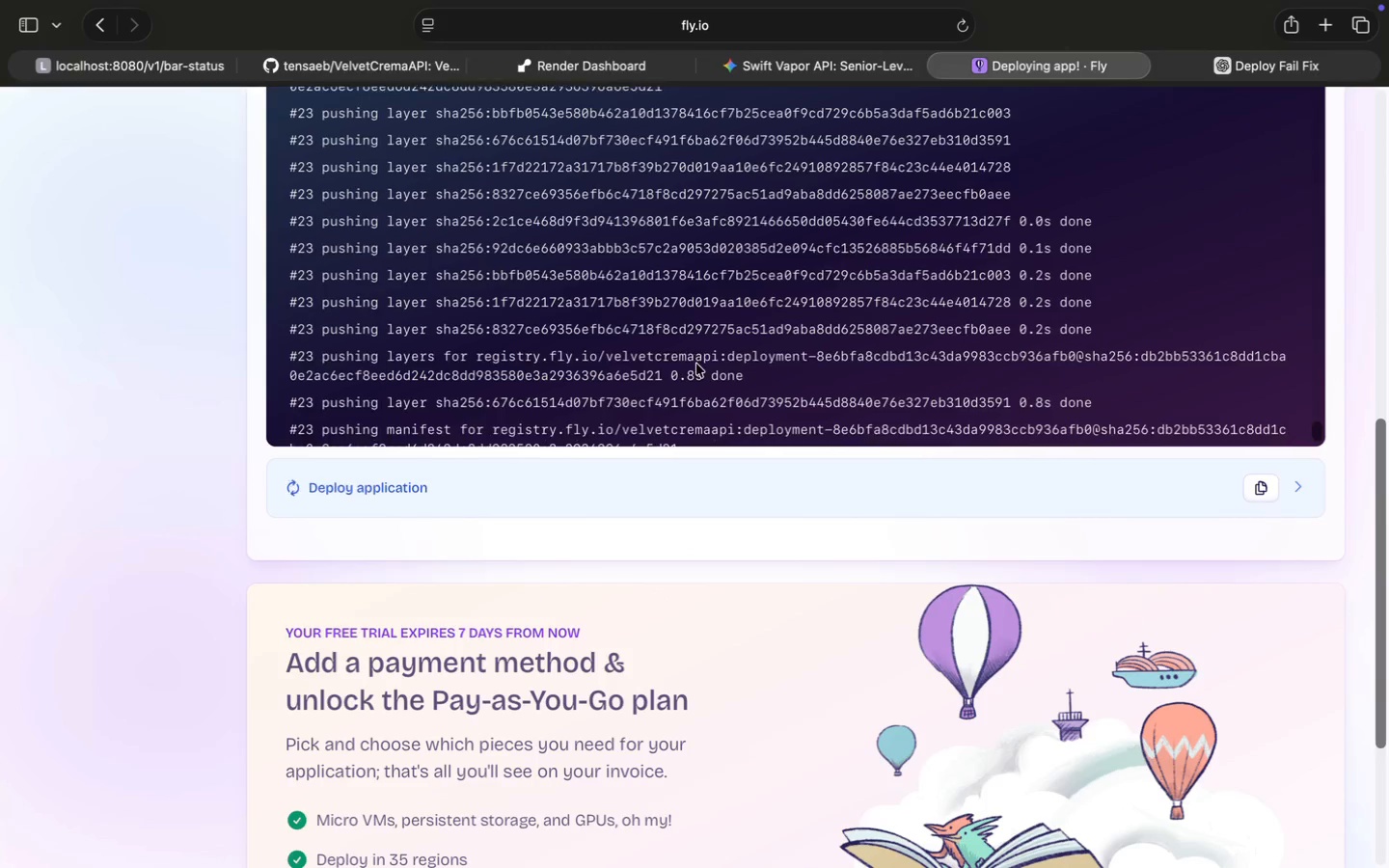 
scroll: coordinate [640, 611], scroll_direction: up, amount: 6.0
 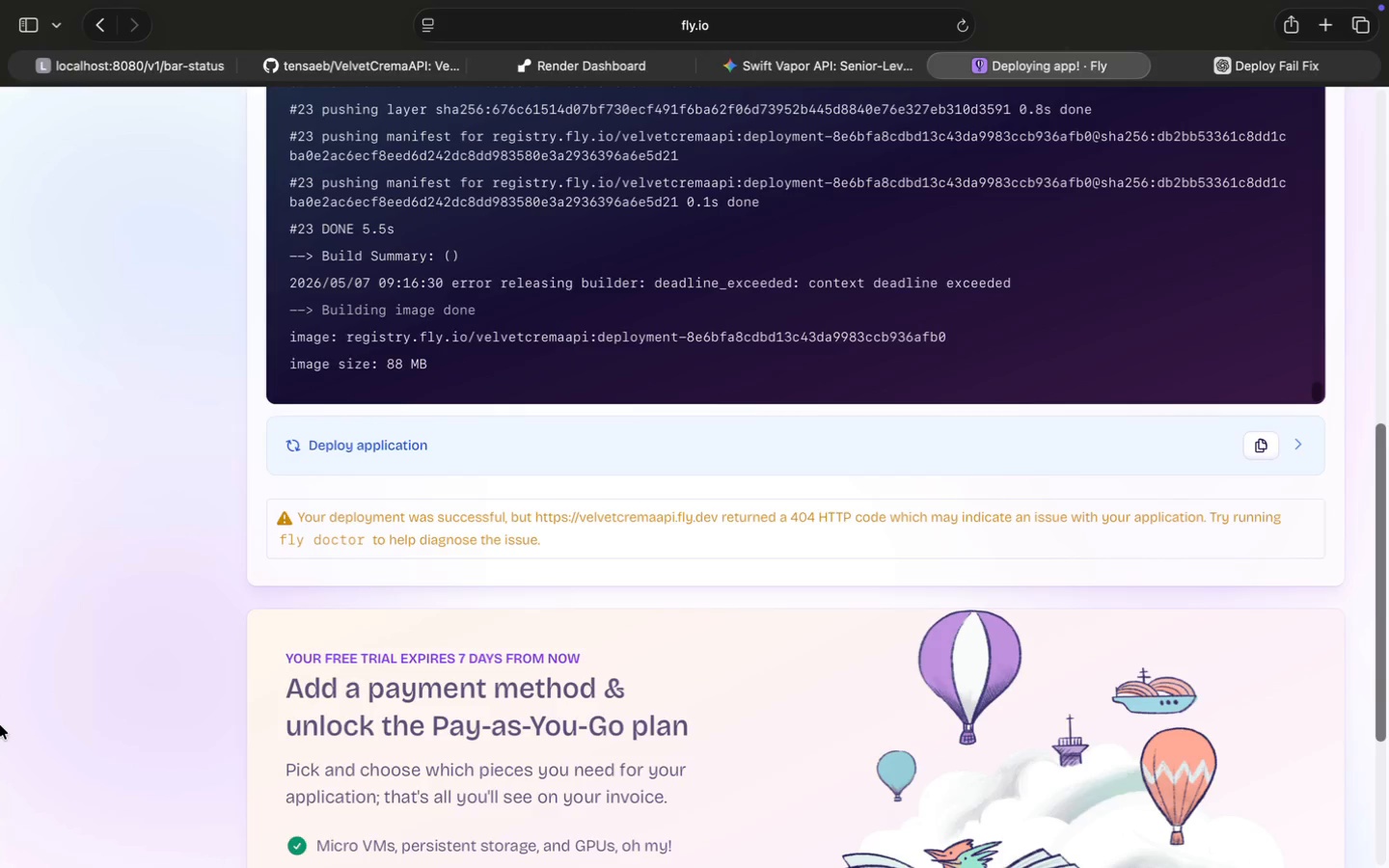 
wait(23.42)
 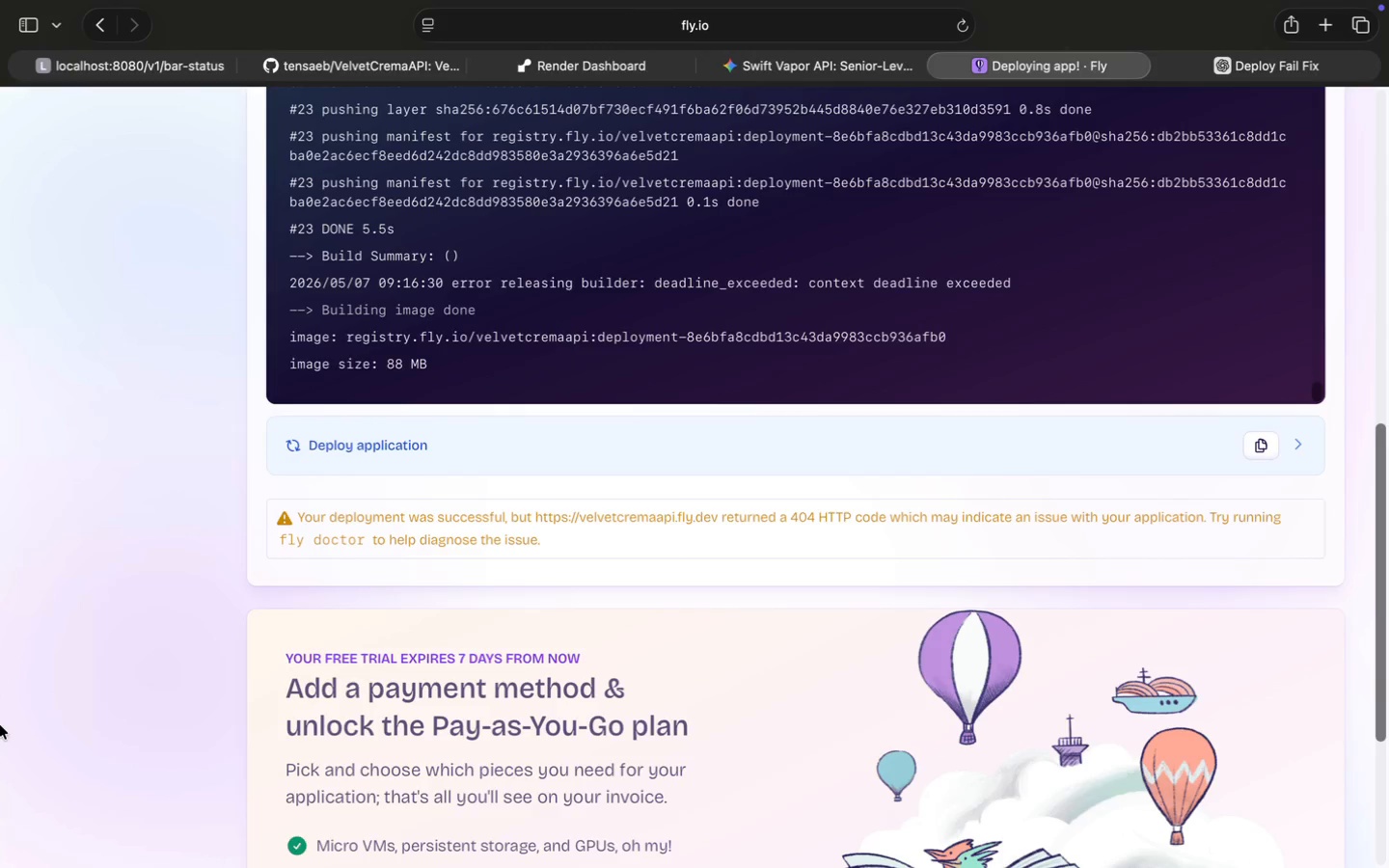 
left_click([404, 687])
 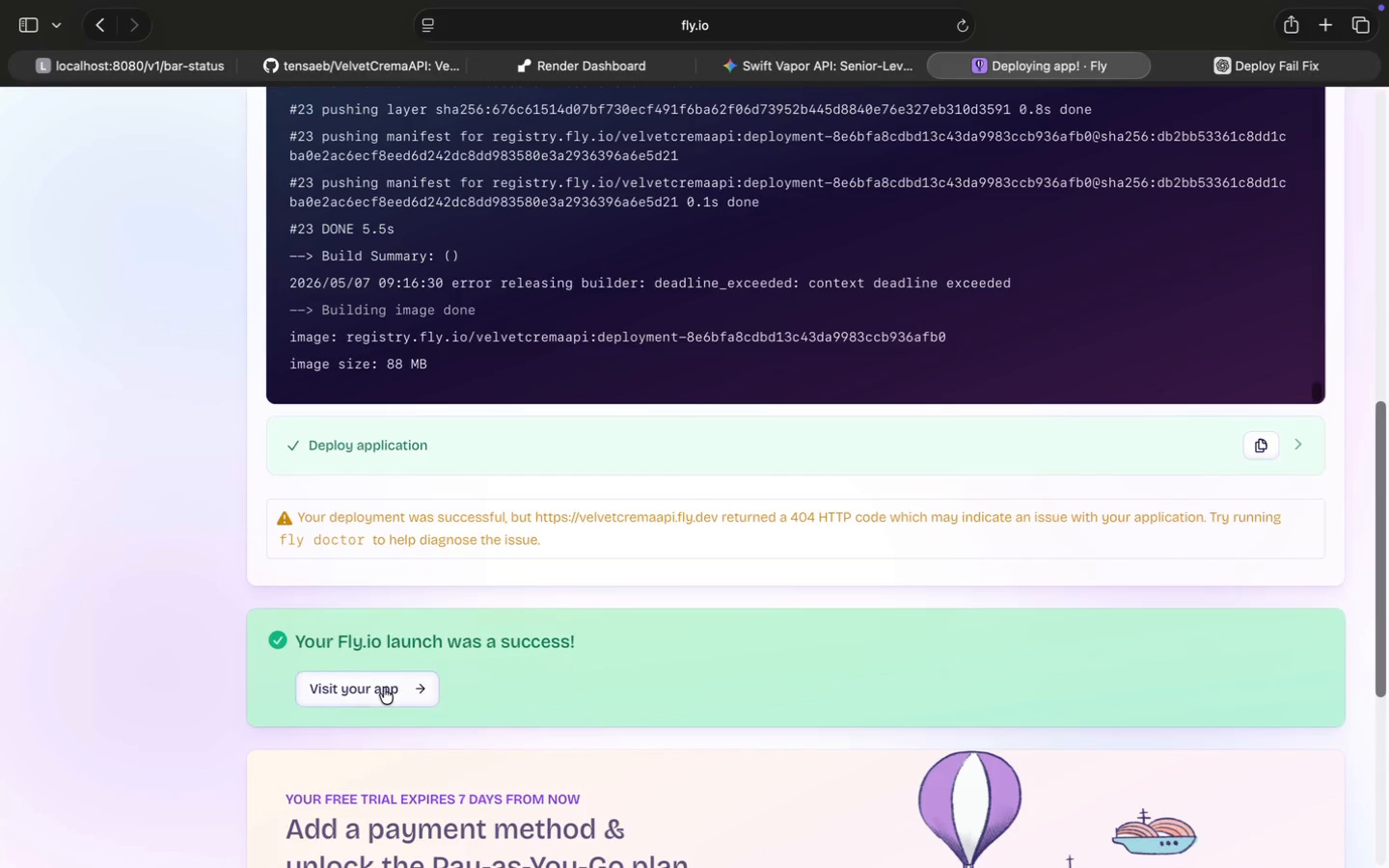 
left_click([383, 688])